 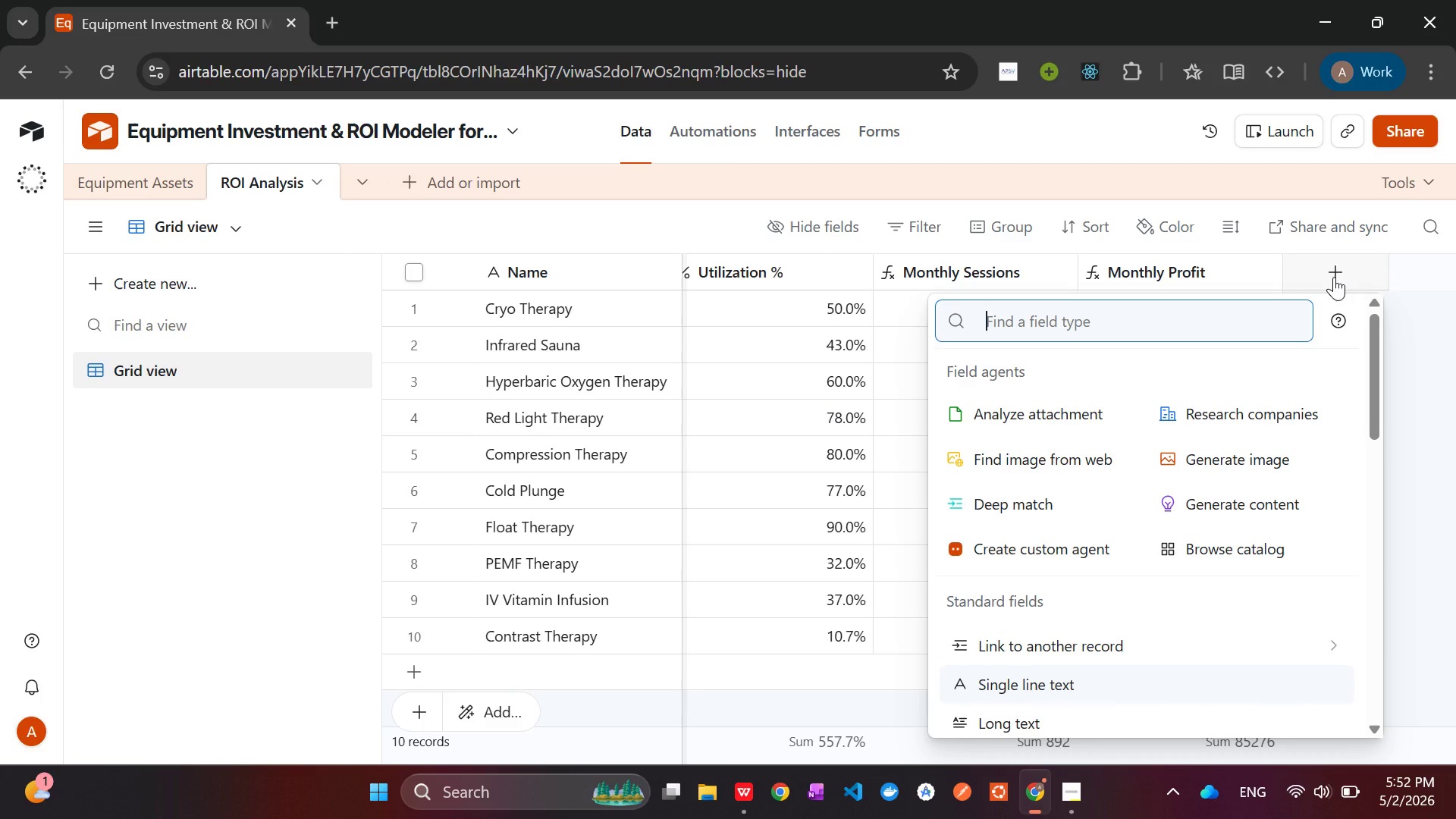 
type(Pay)
key(Backspace)
key(Backspace)
key(Backspace)
type(Formu)
 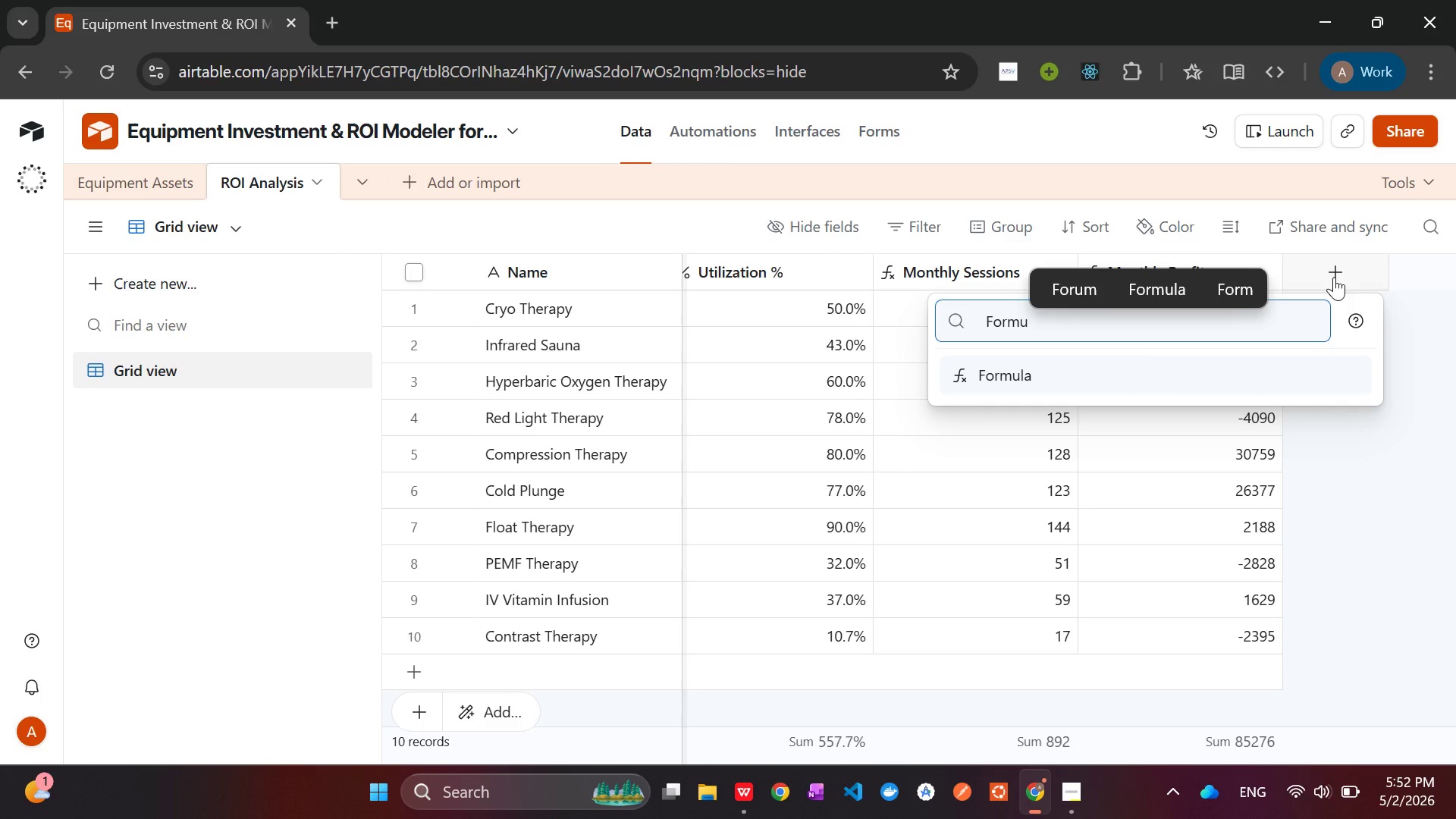 
key(Enter)
 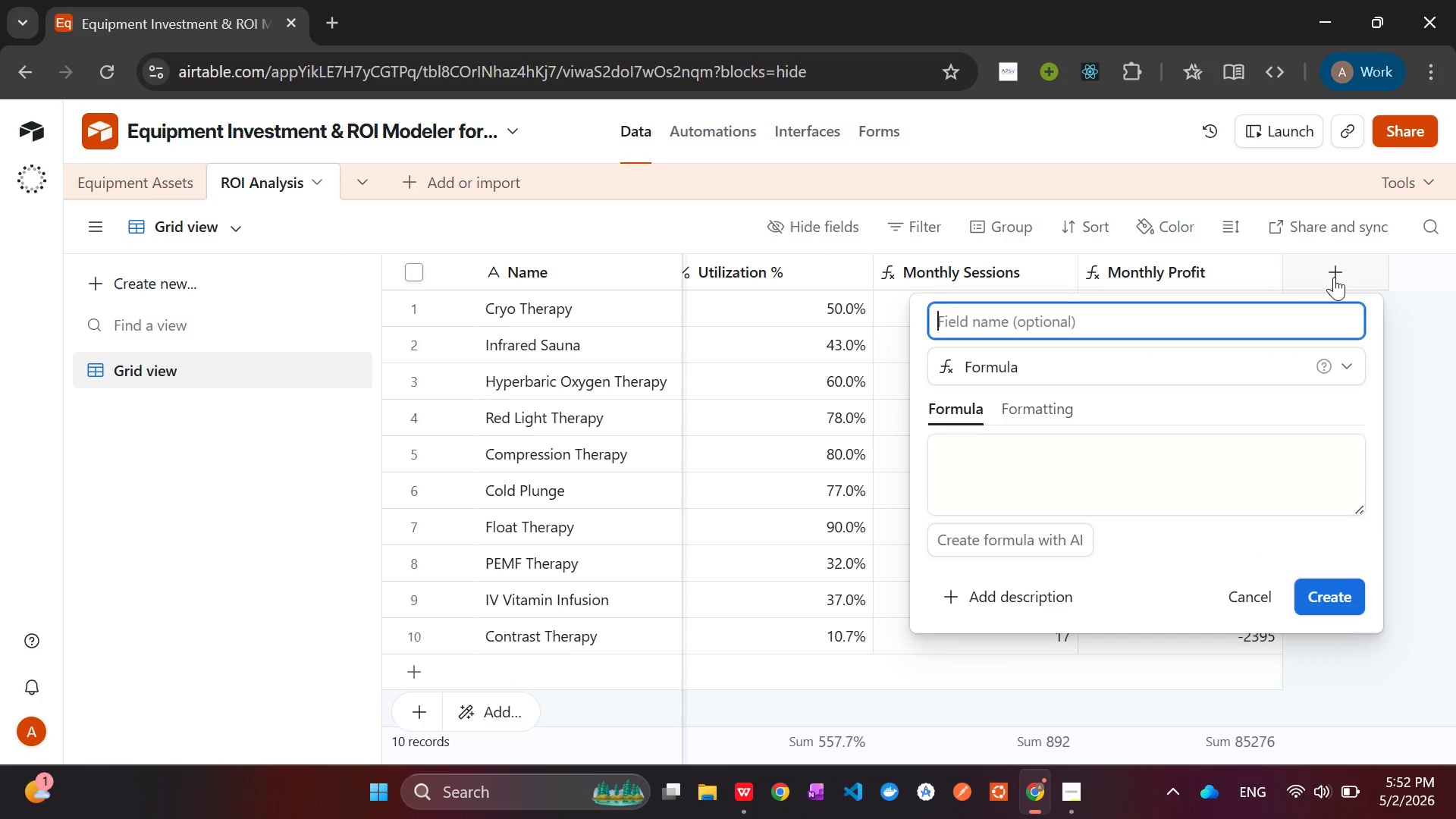 
type(Payback Period)
 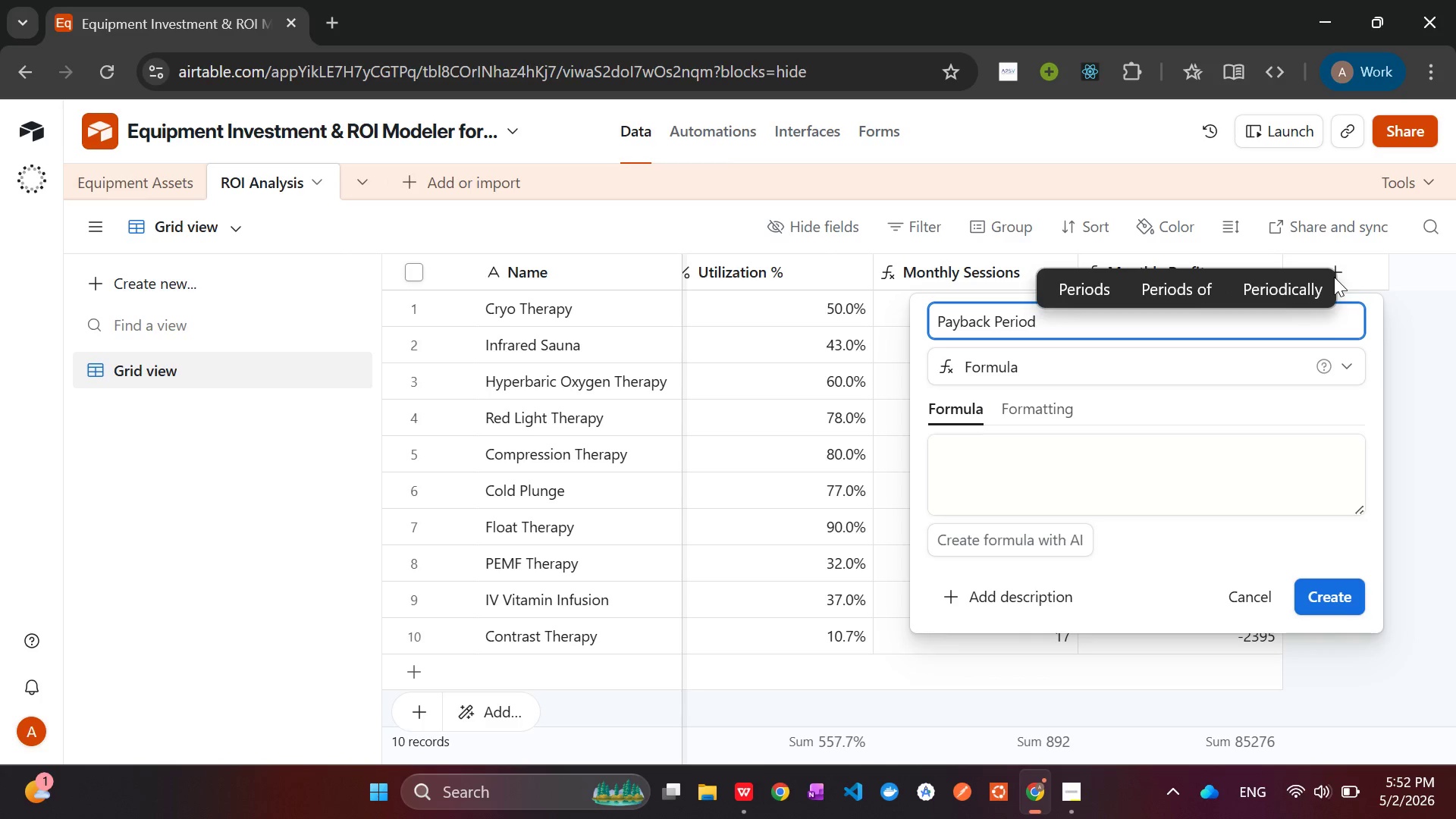 
left_click([1059, 473])
 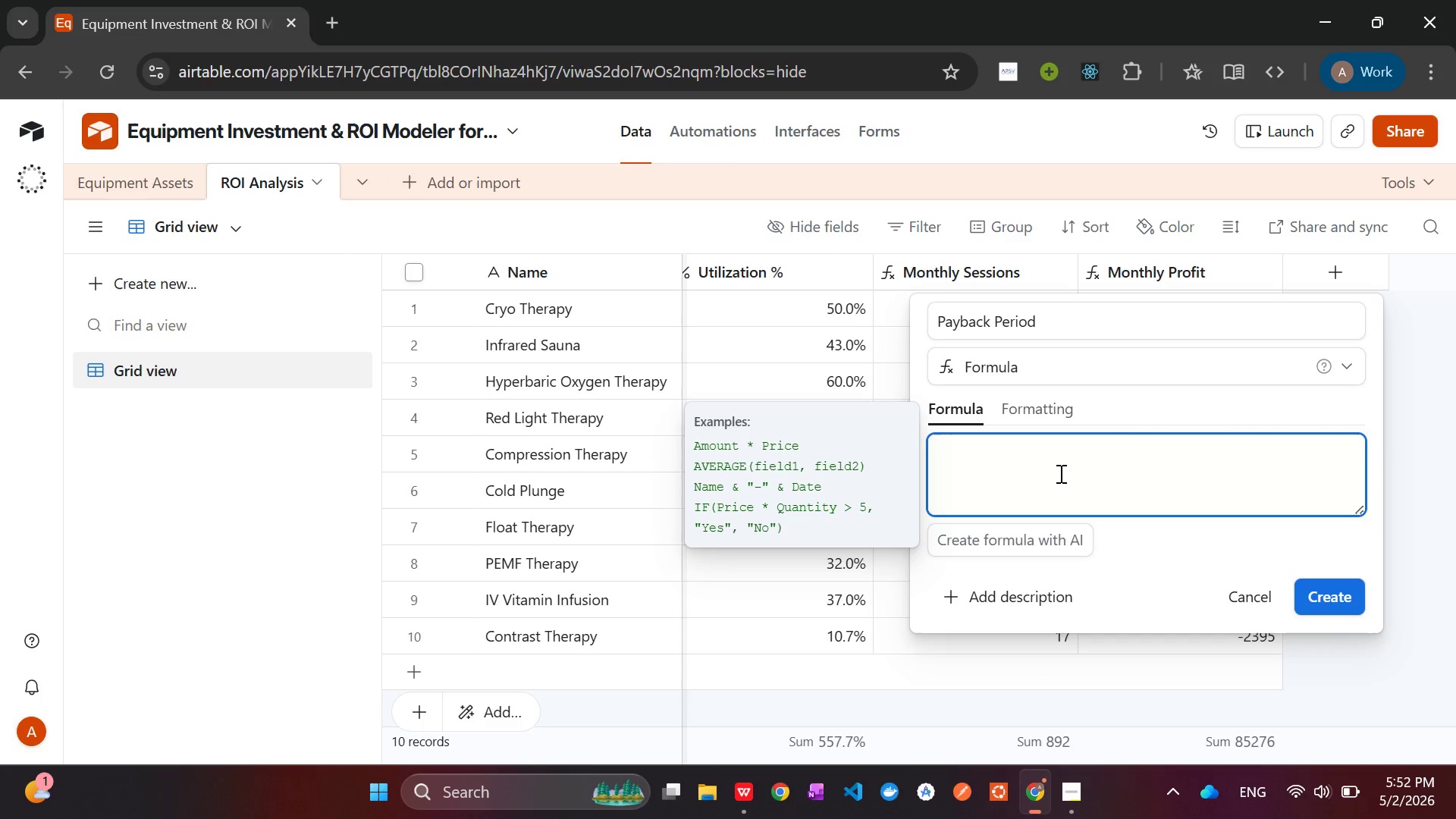 
type({Price)
 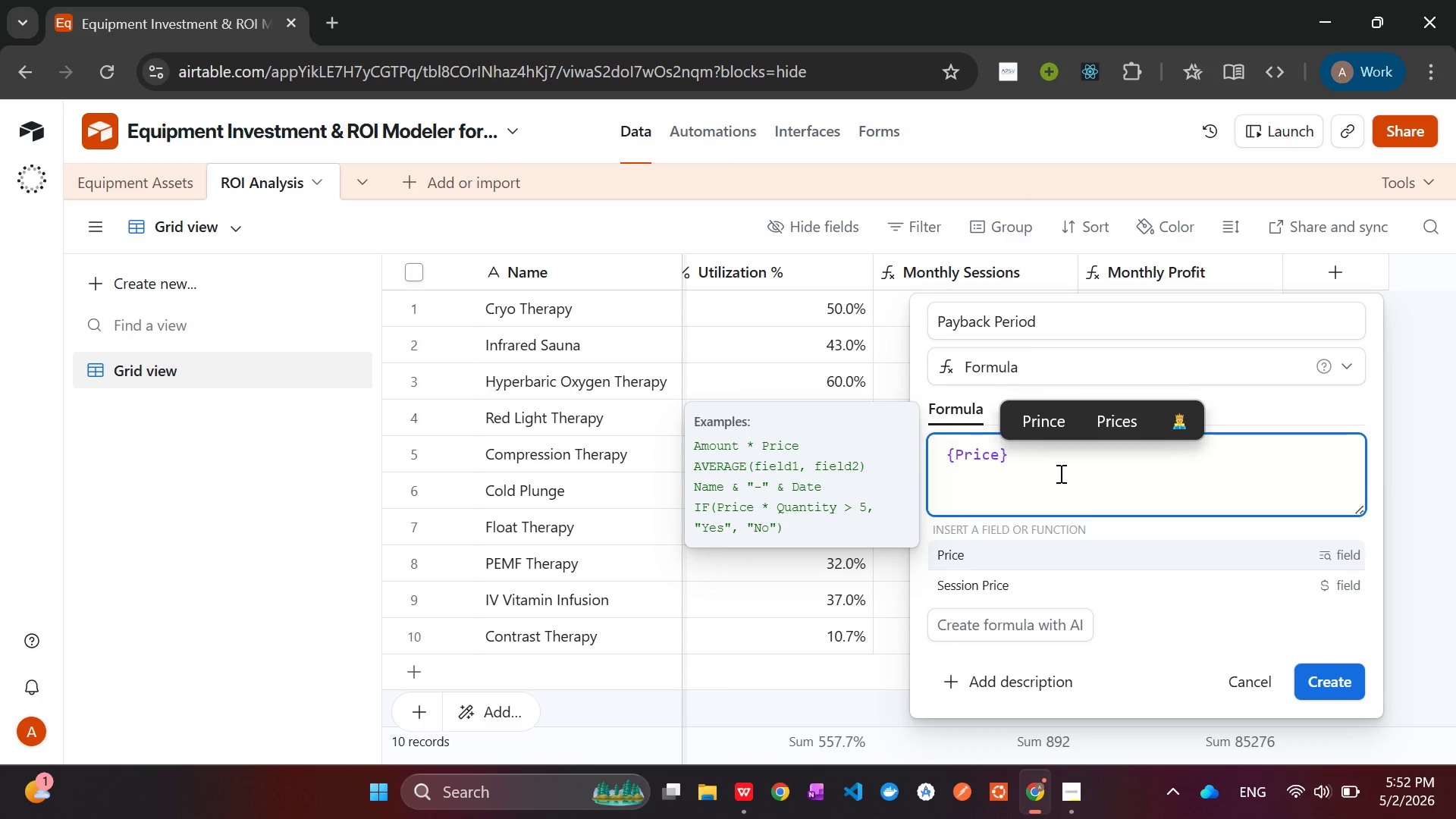 
wait(10.09)
 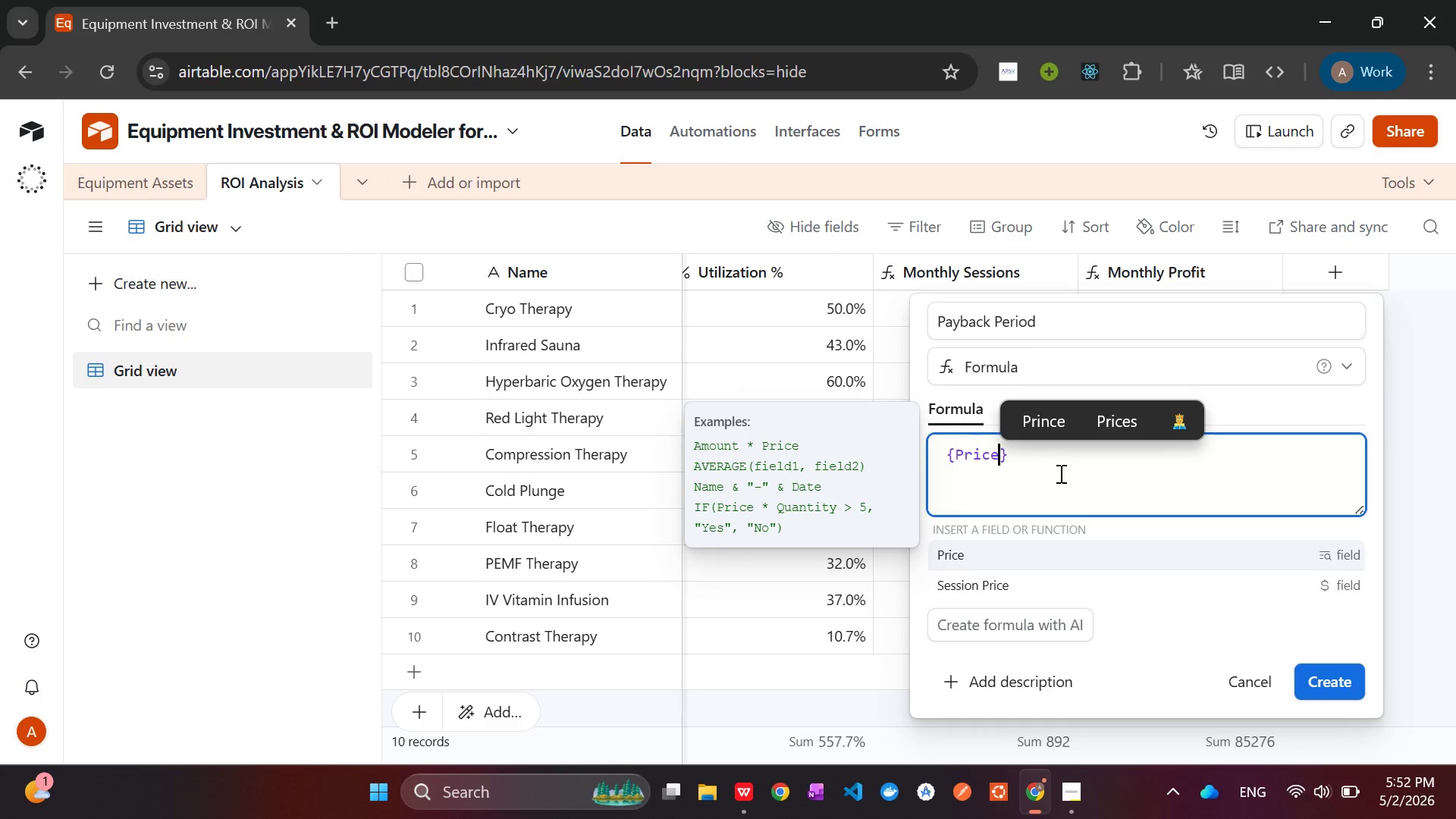 
key(ArrowLeft)
 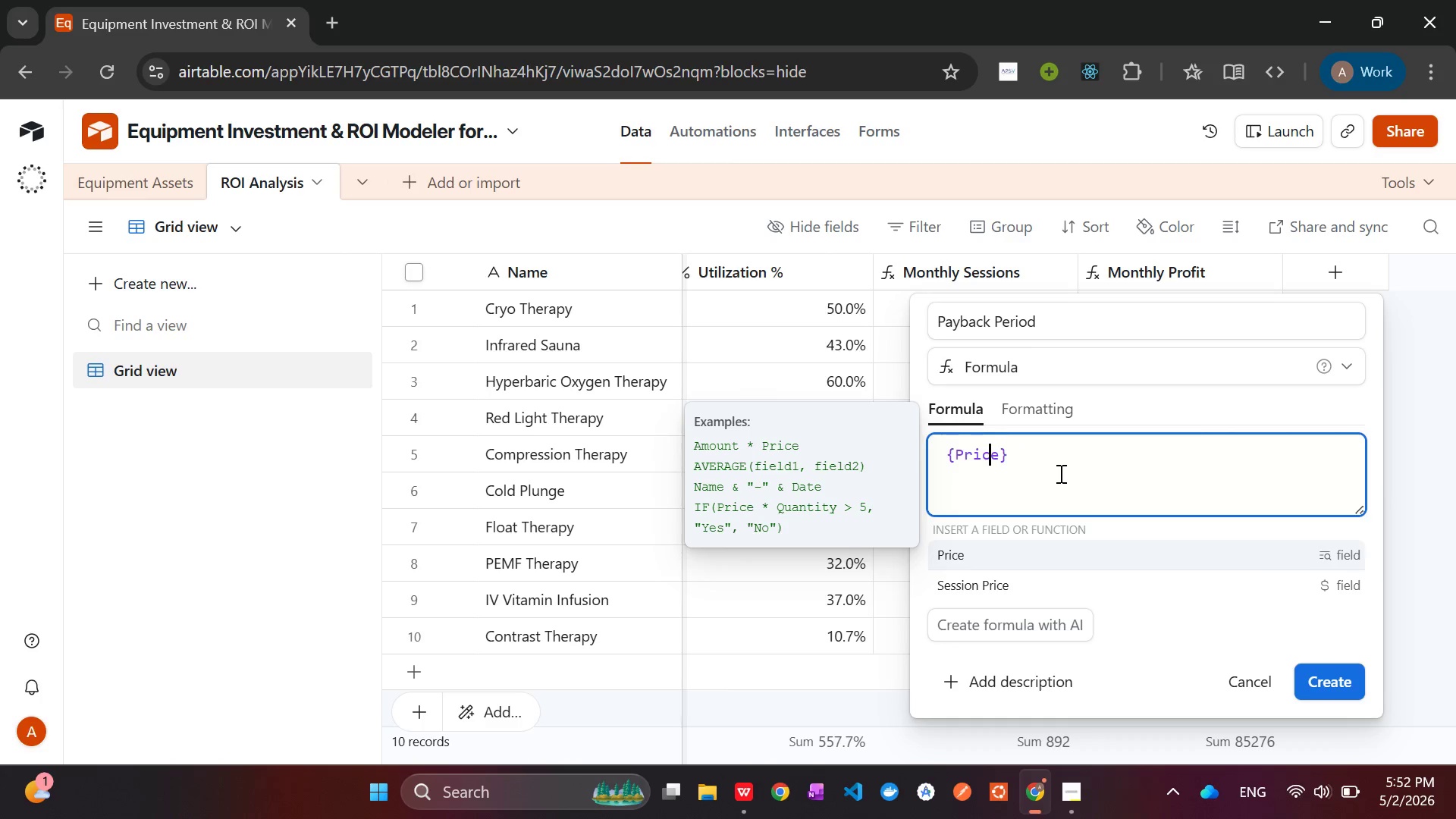 
key(ArrowLeft)
 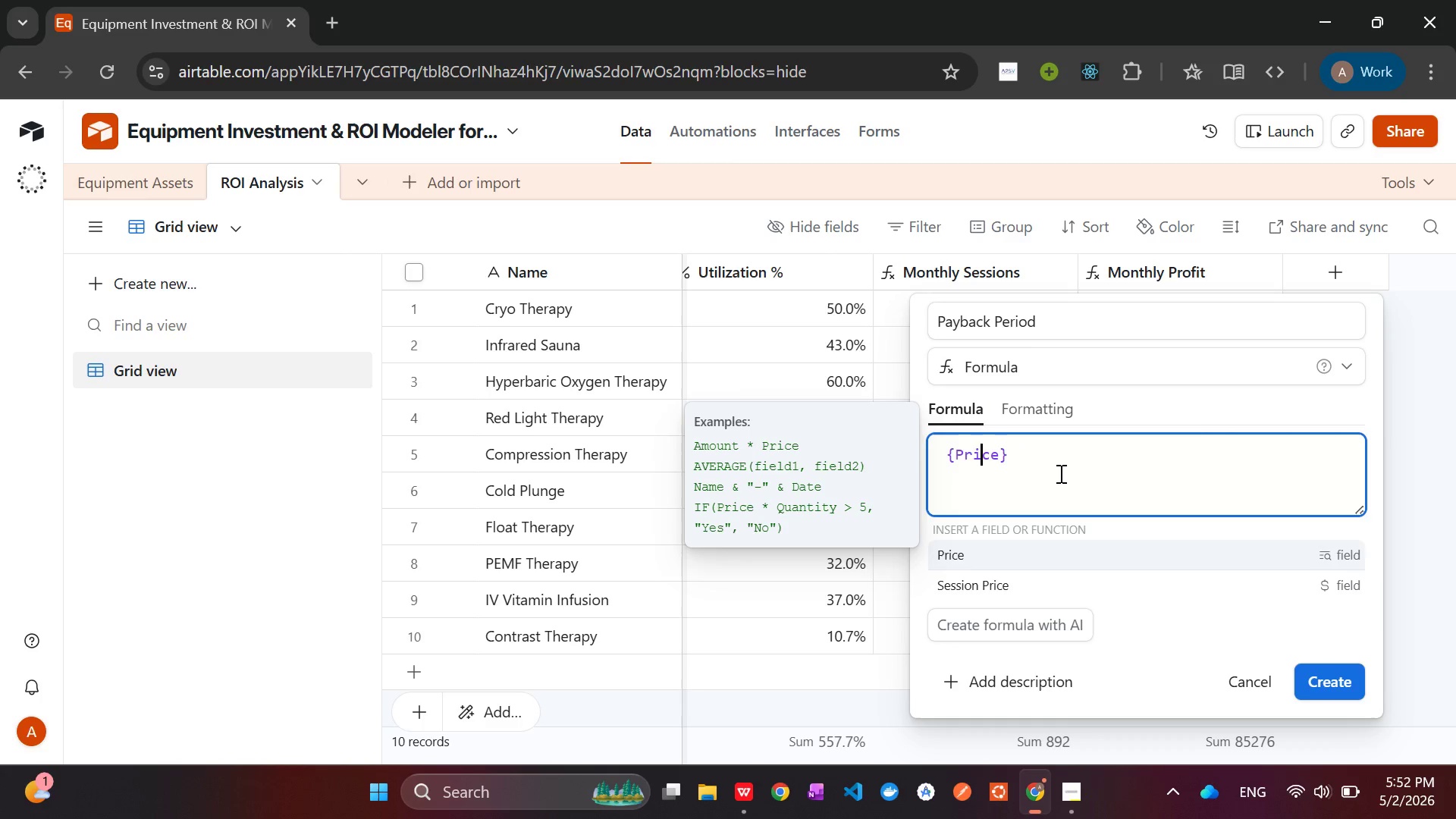 
key(ArrowLeft)
 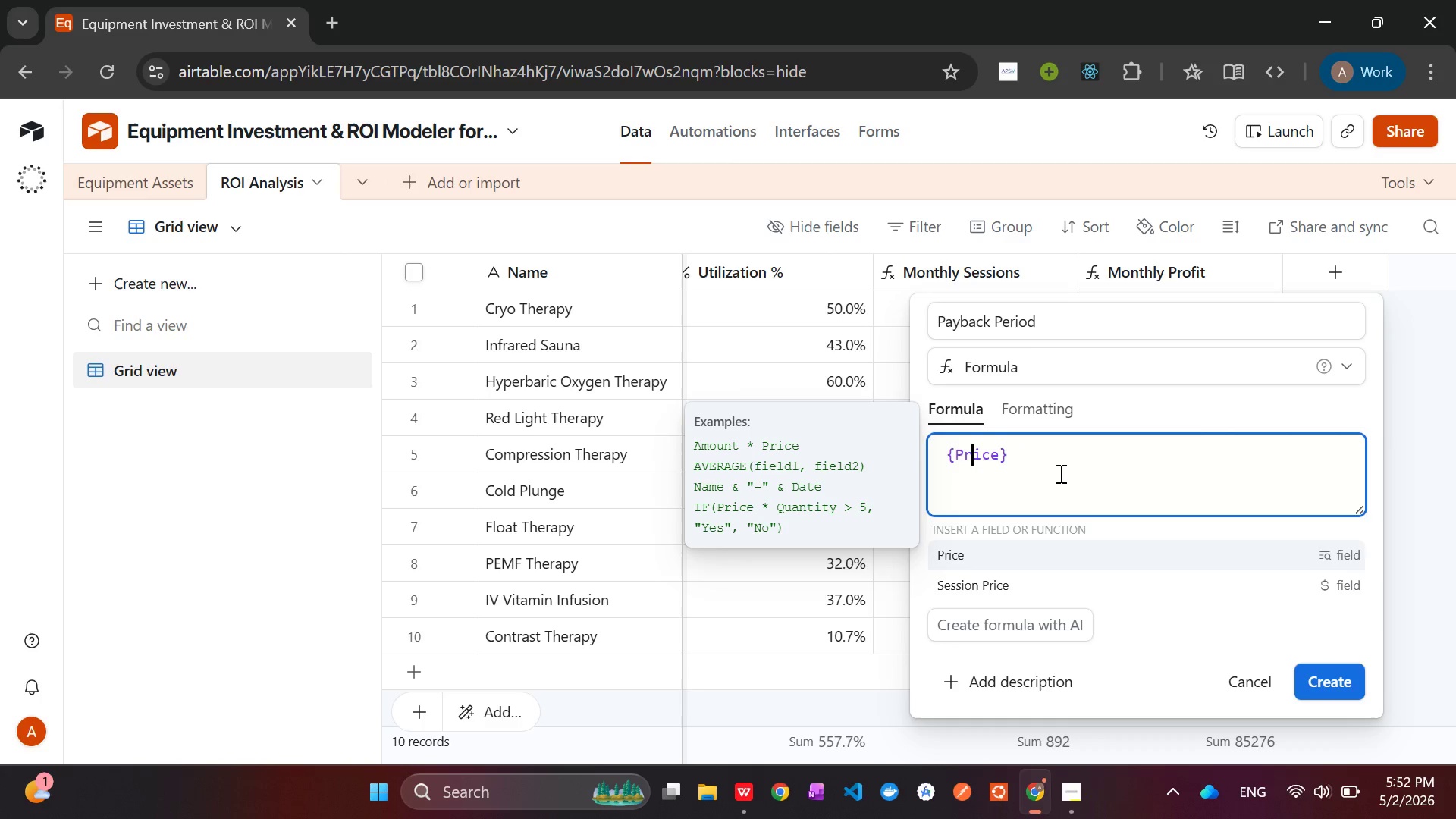 
key(ArrowLeft)
 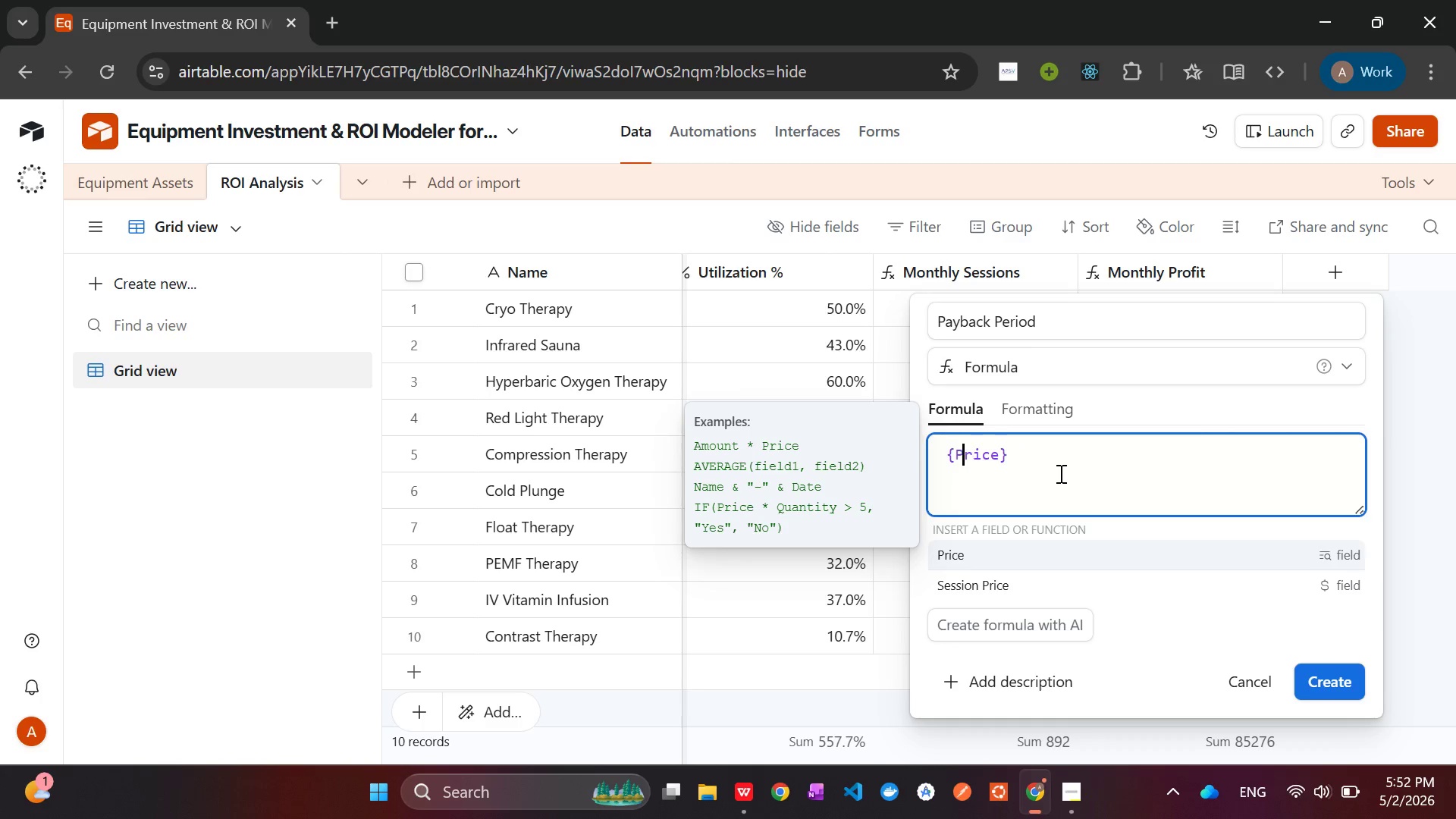 
key(ArrowLeft)
 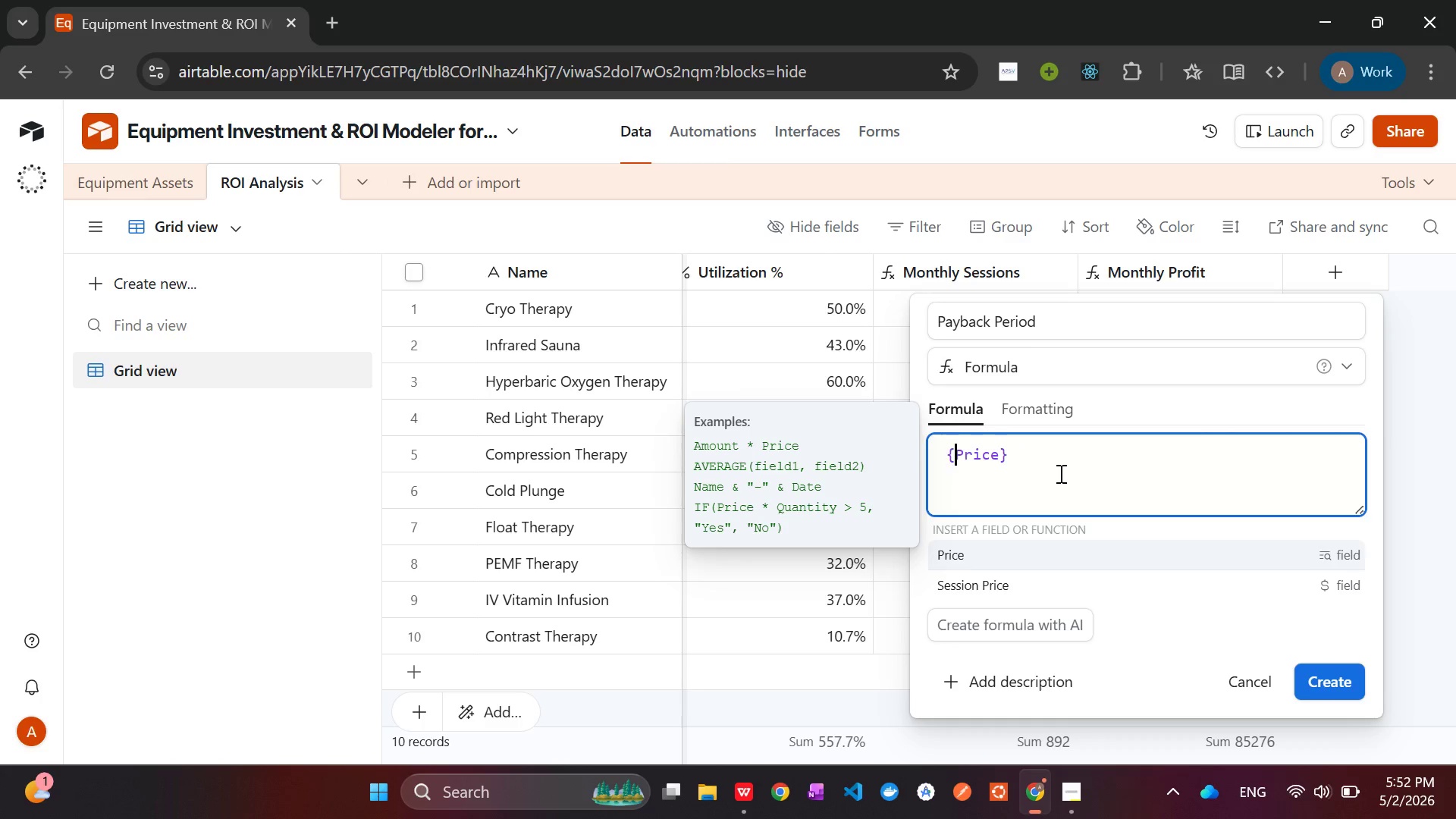 
key(ArrowLeft)
 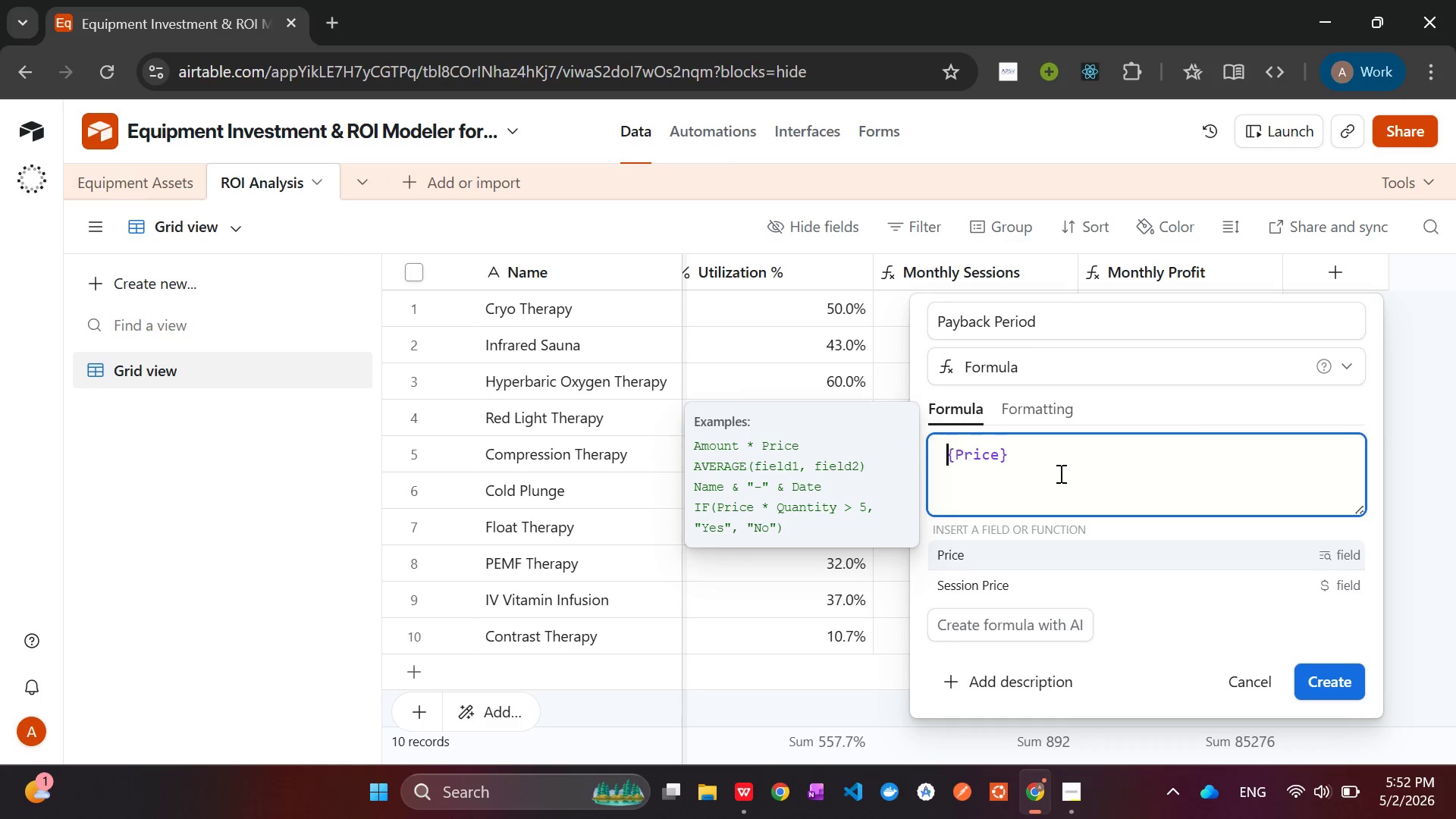 
type(Su)
key(Backspace)
type(UM([End]) / )
 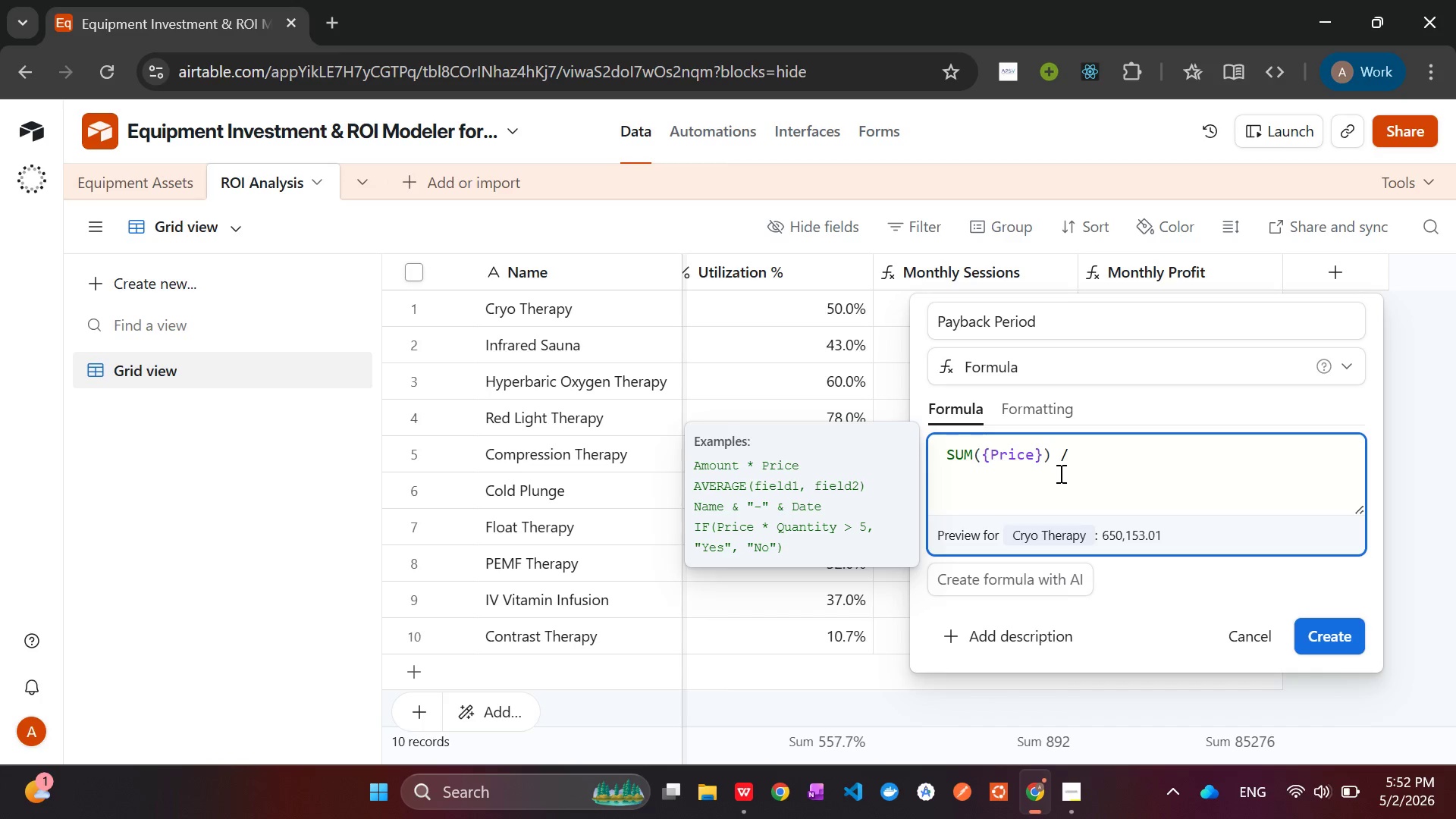 
type({Mon)
 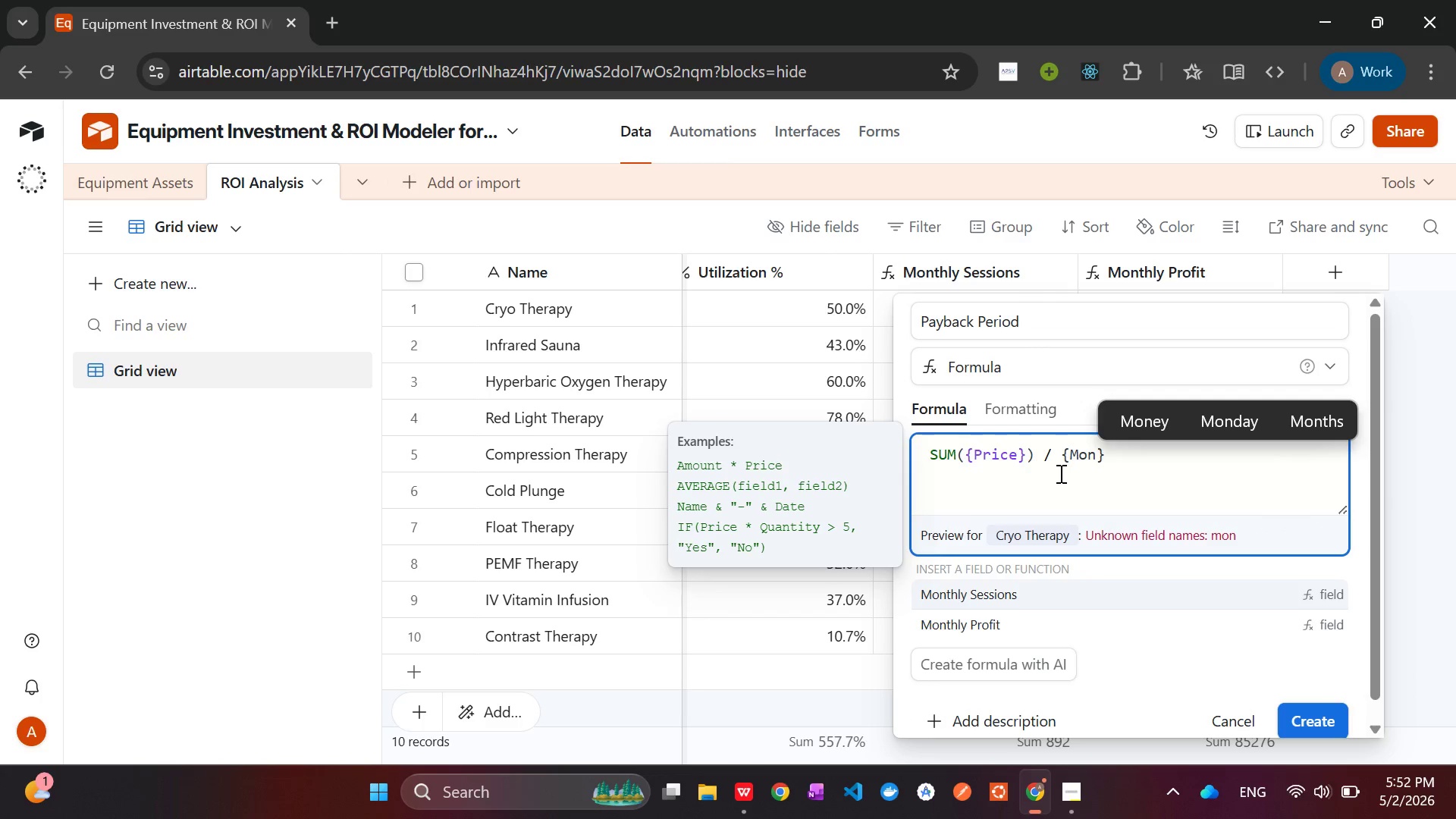 
key(ArrowDown)
 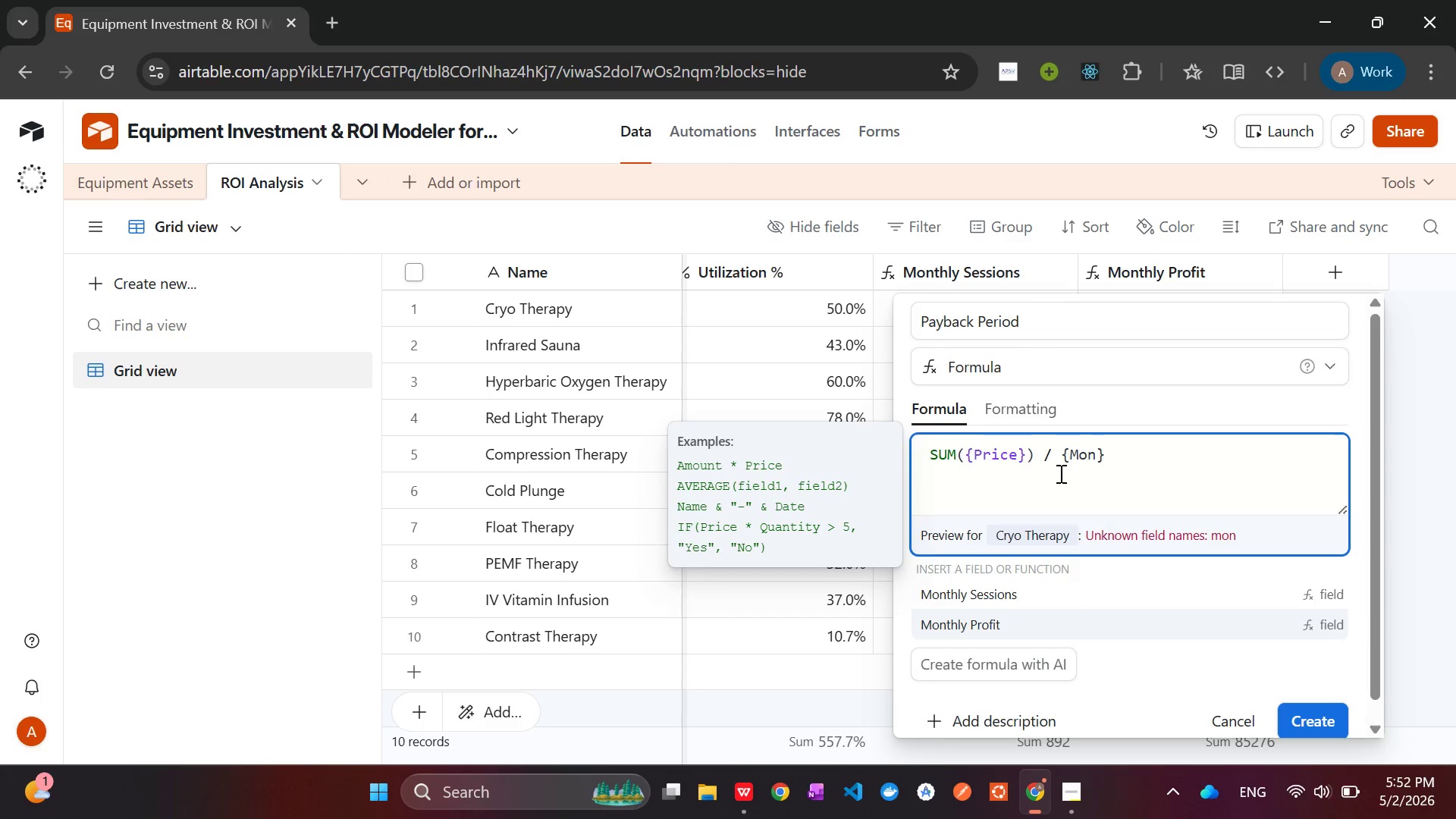 
key(Enter)
 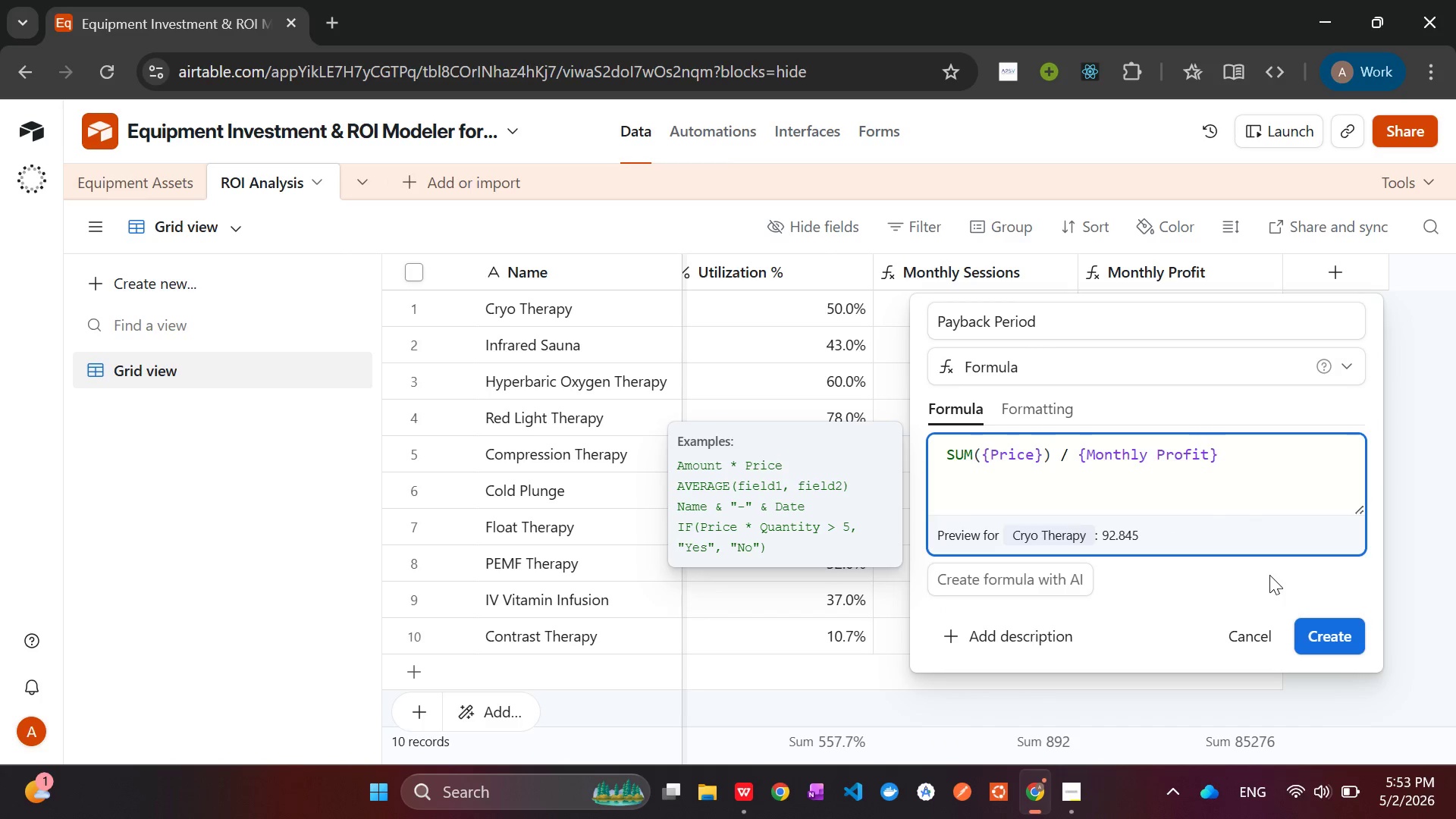 
left_click([1332, 632])
 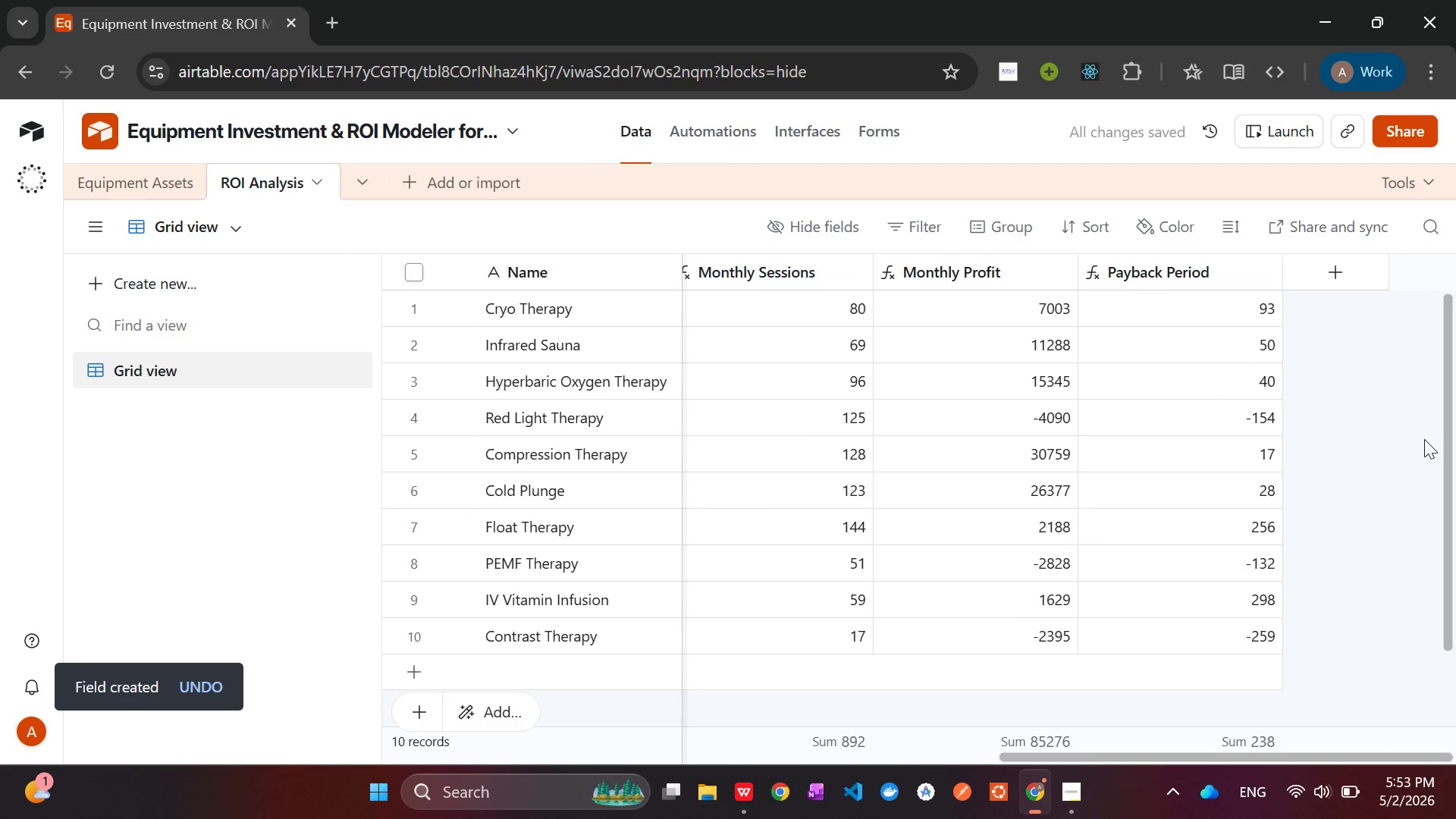 
wait(10.78)
 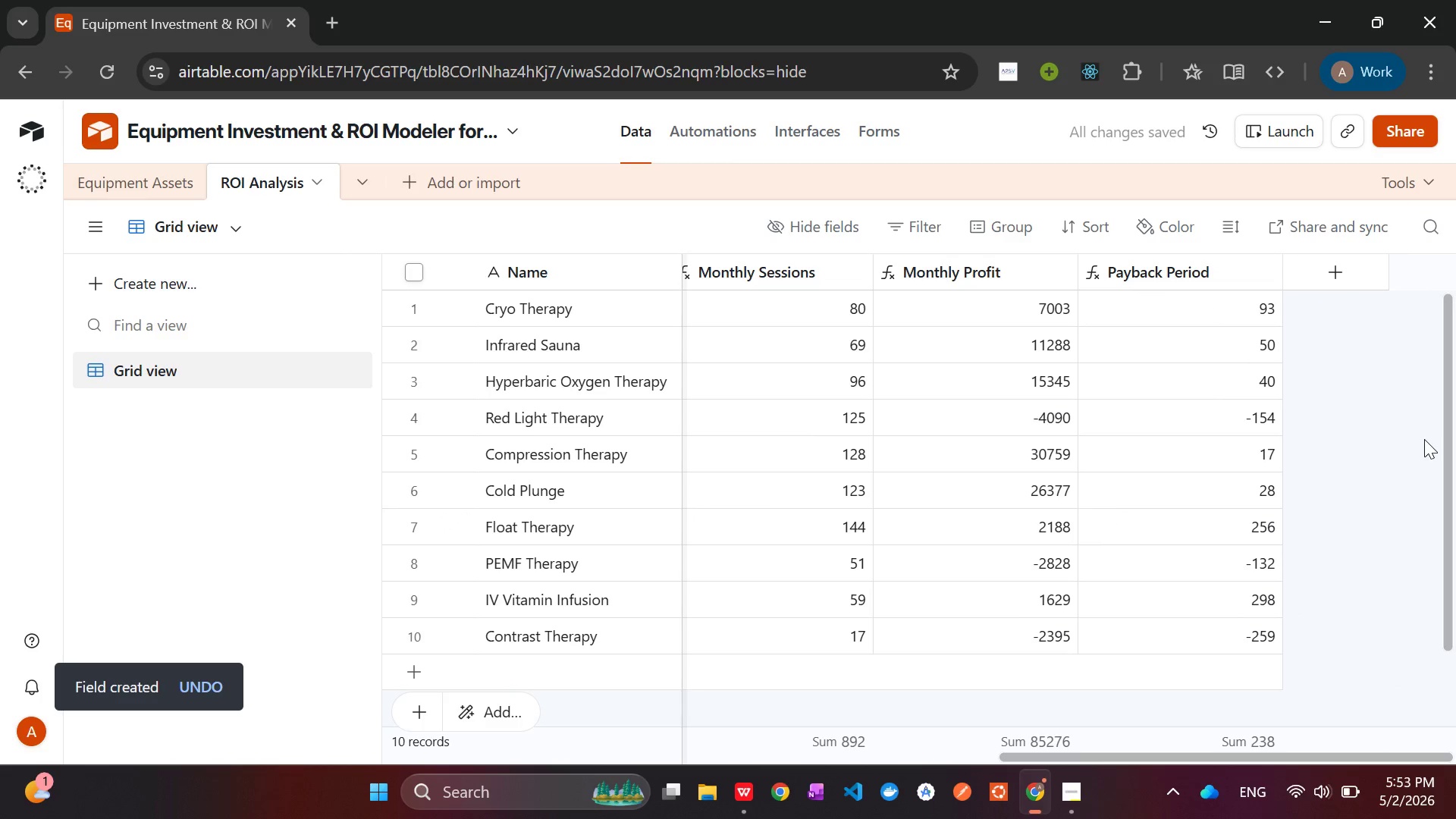 
left_click([1338, 270])
 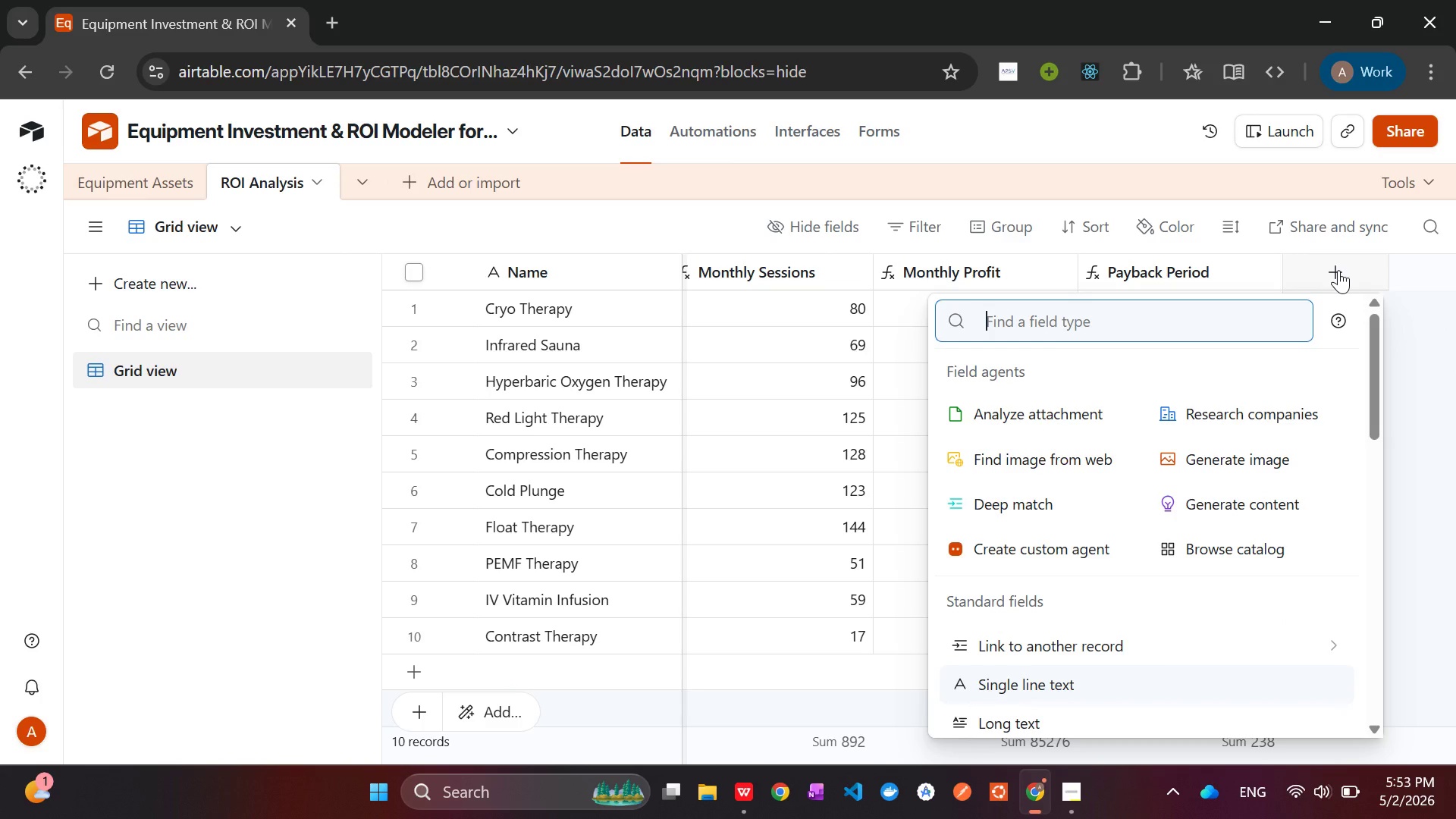 
type(form)
 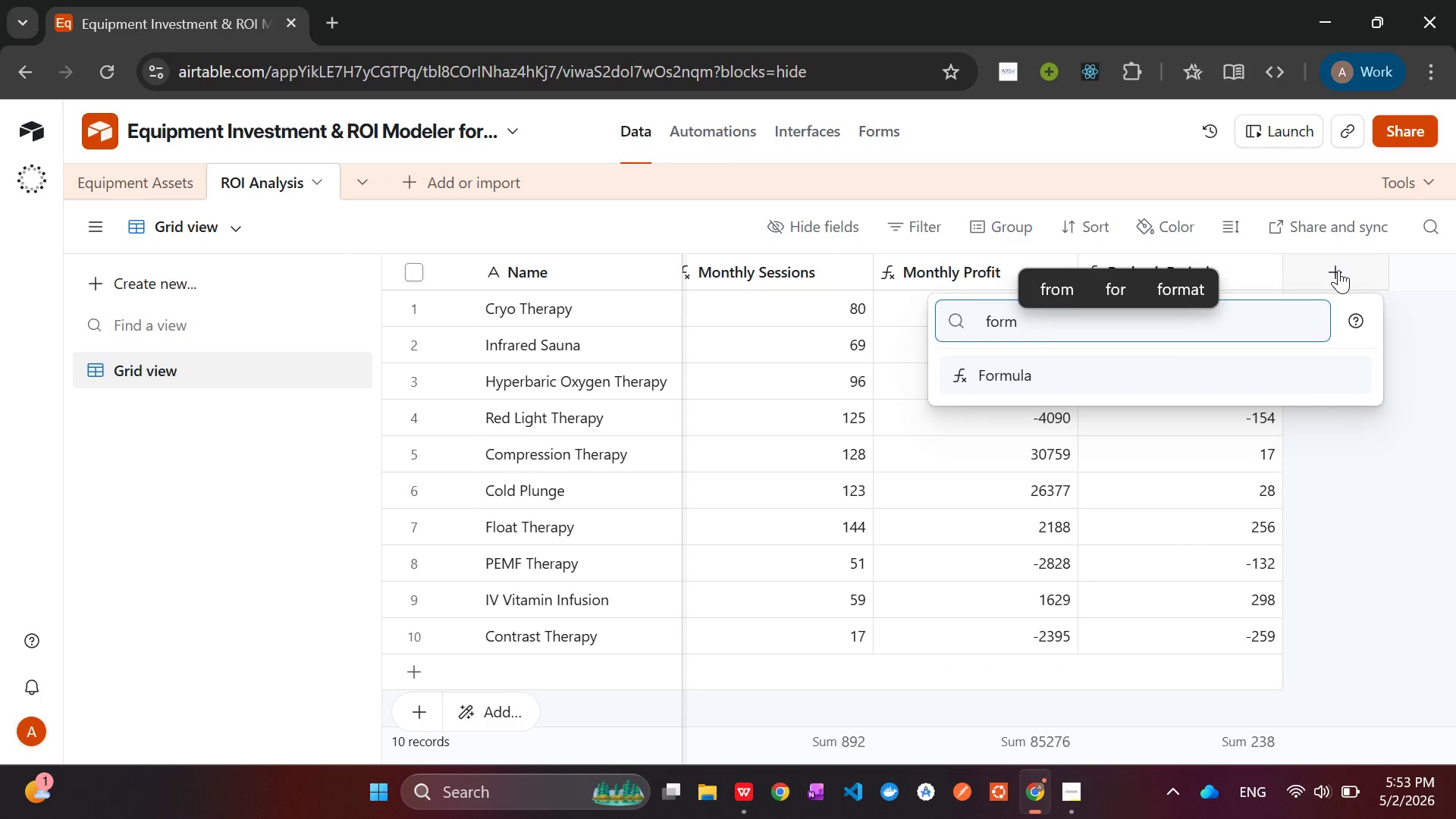 
key(Enter)
 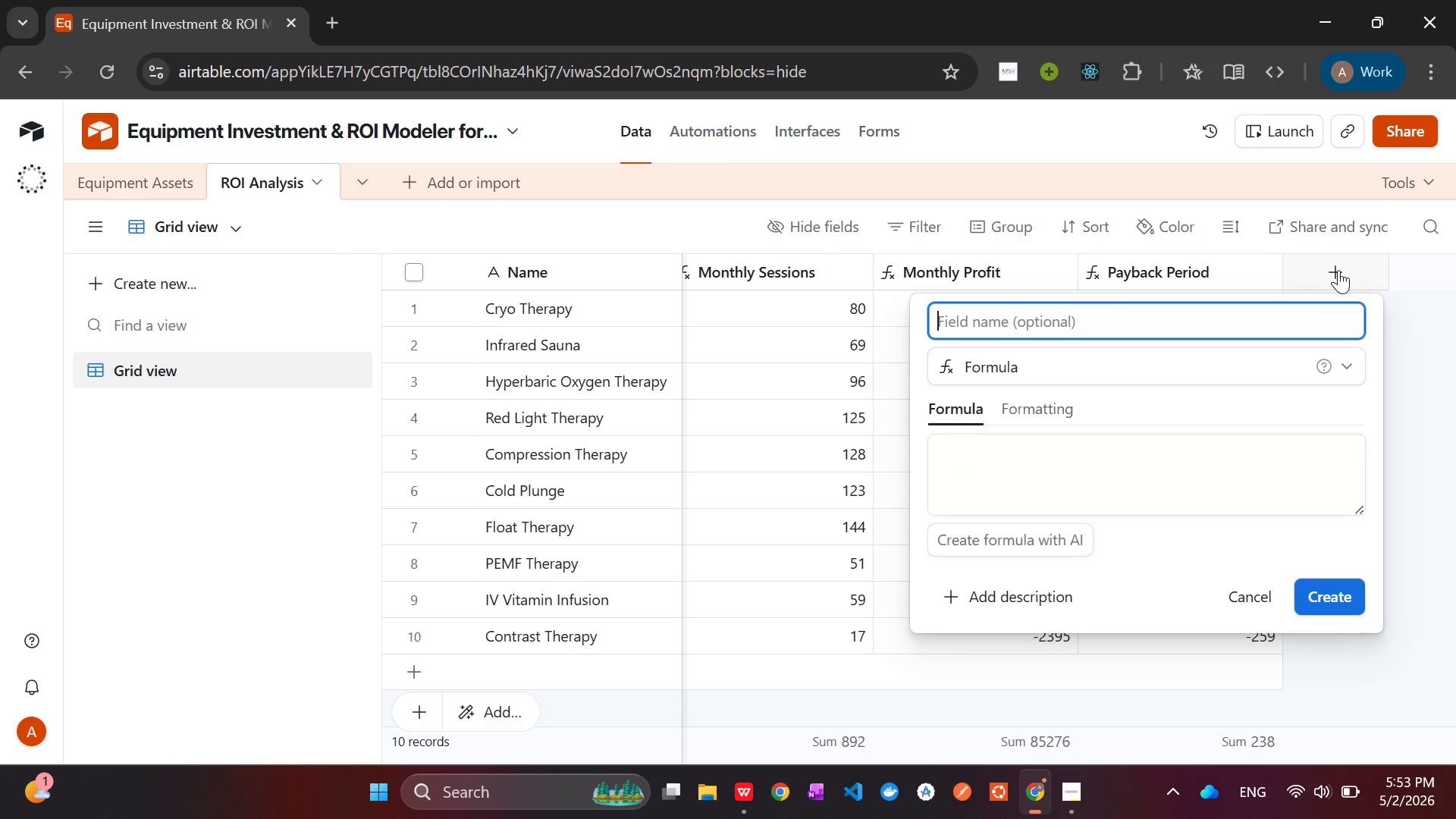 
type(Anual ROI %)
 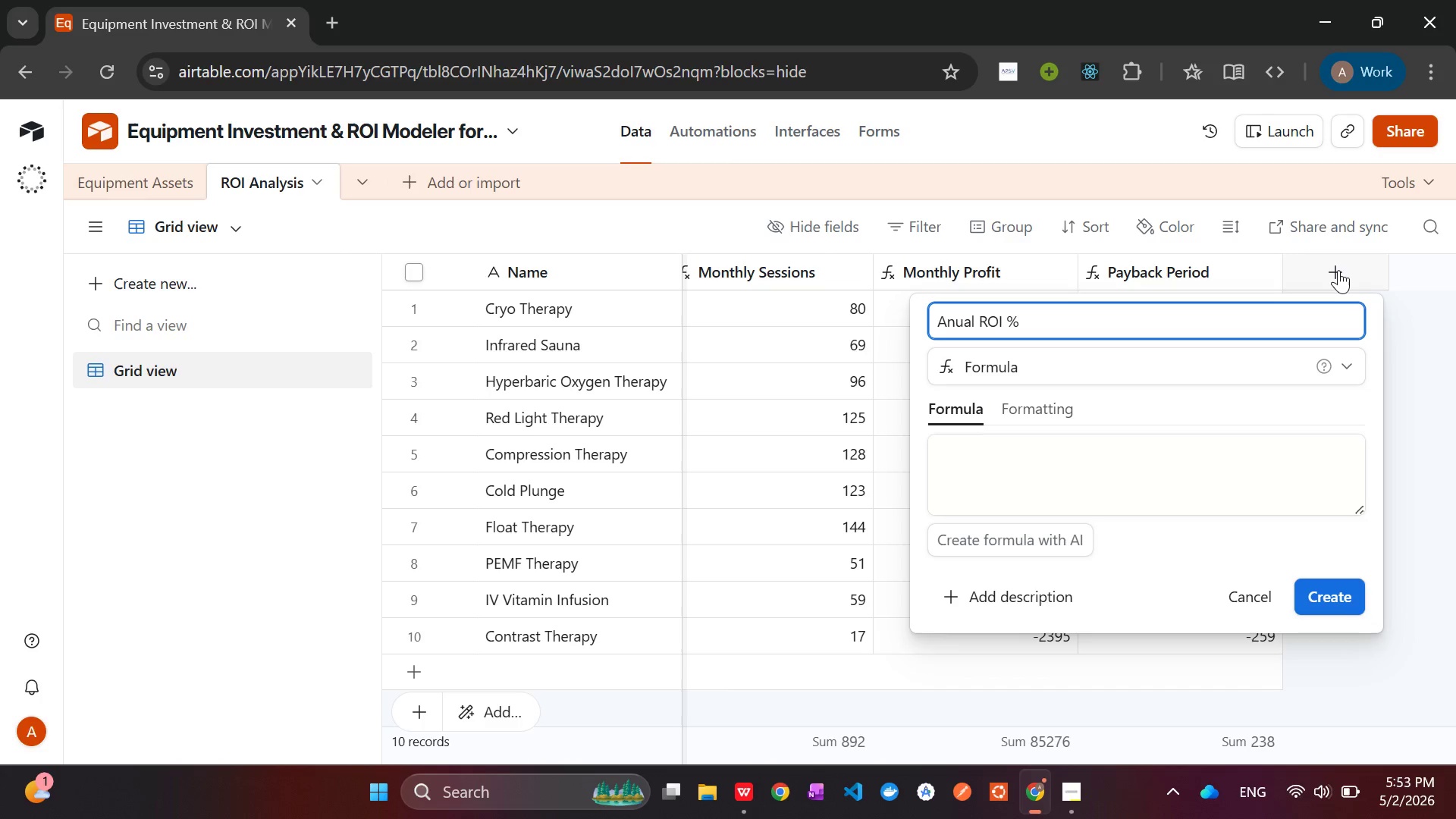 
left_click([1043, 449])
 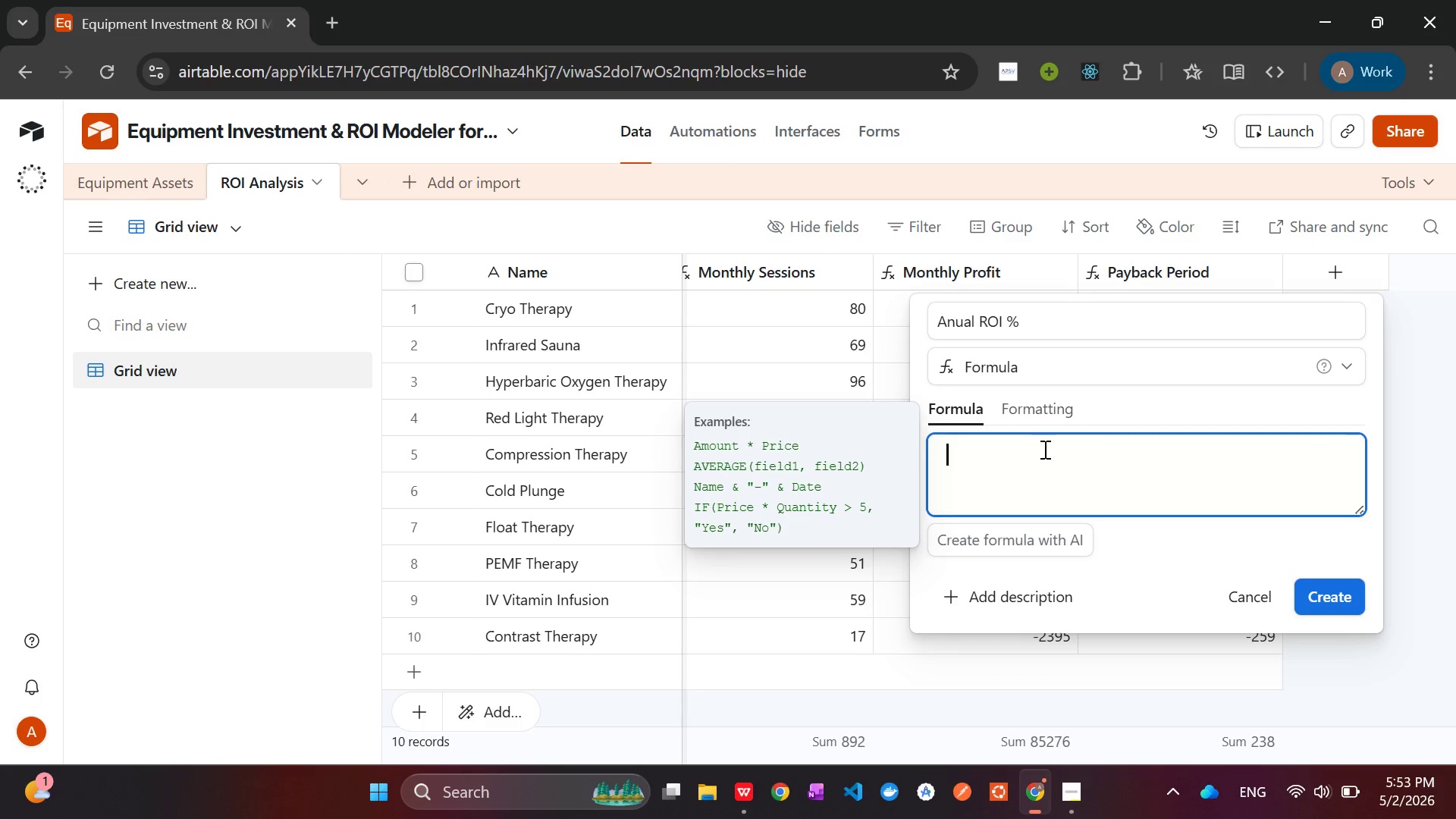 
type(({Monthly )
 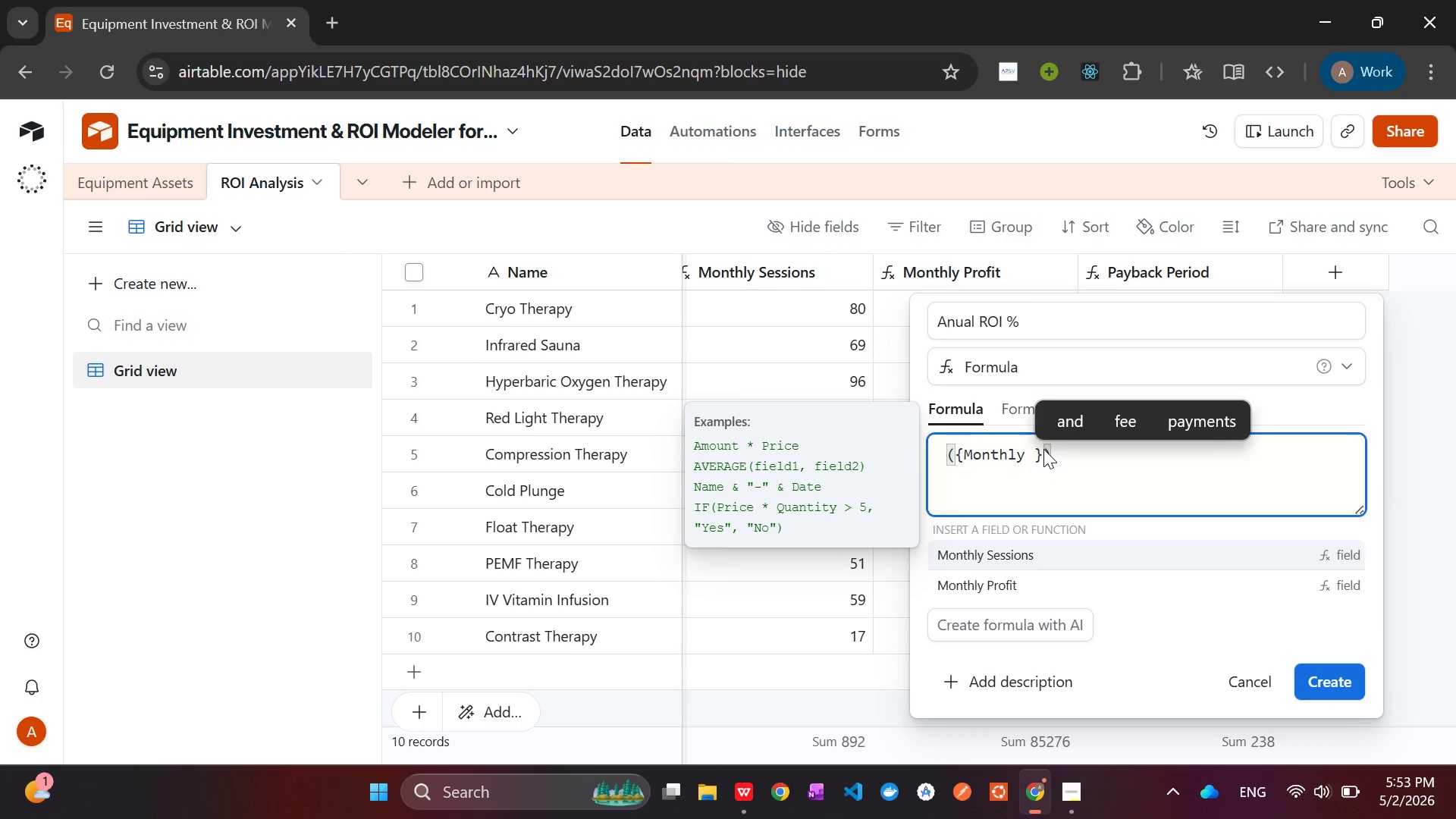 
key(ArrowDown)
 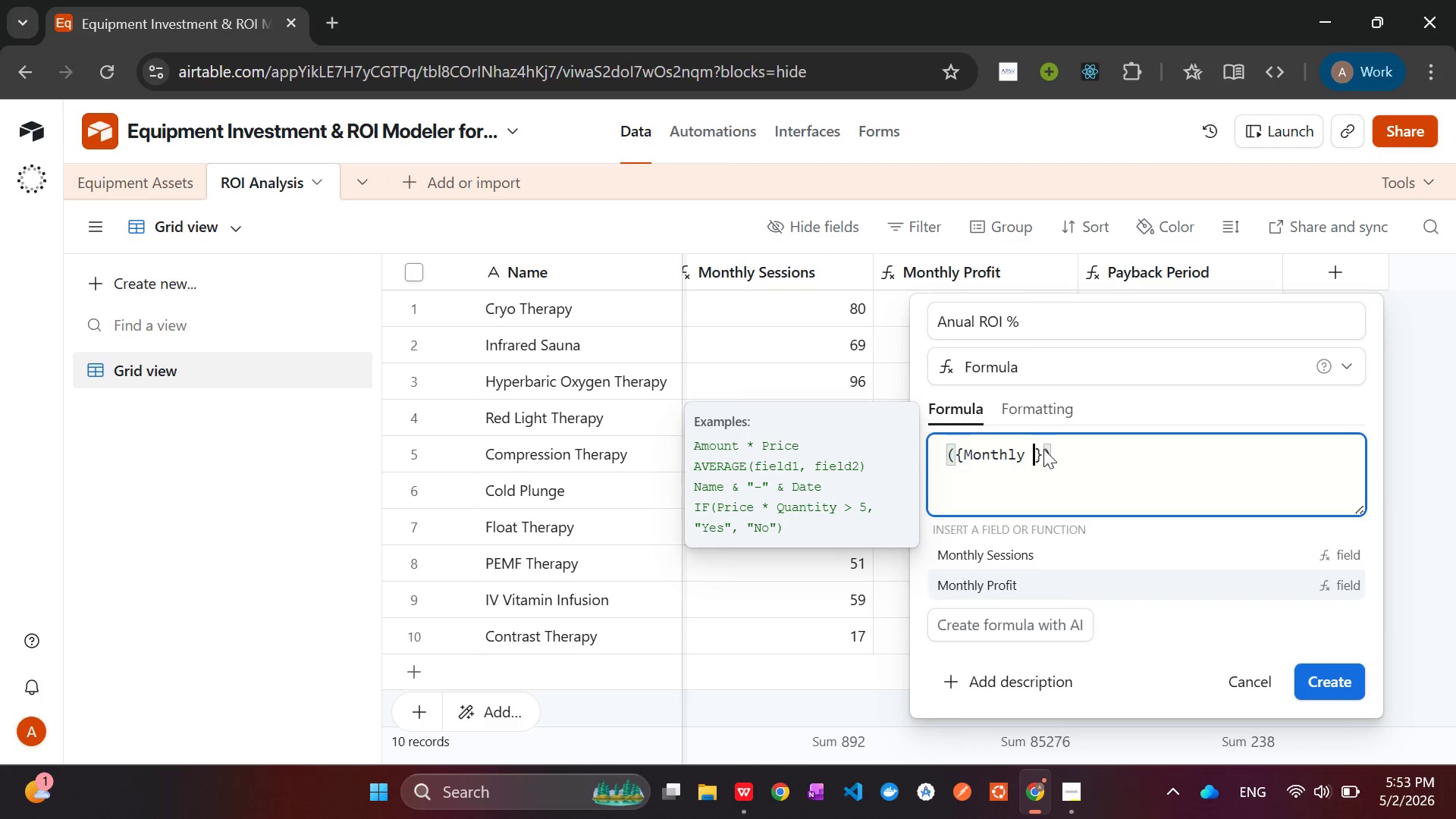 
key(Tab)
 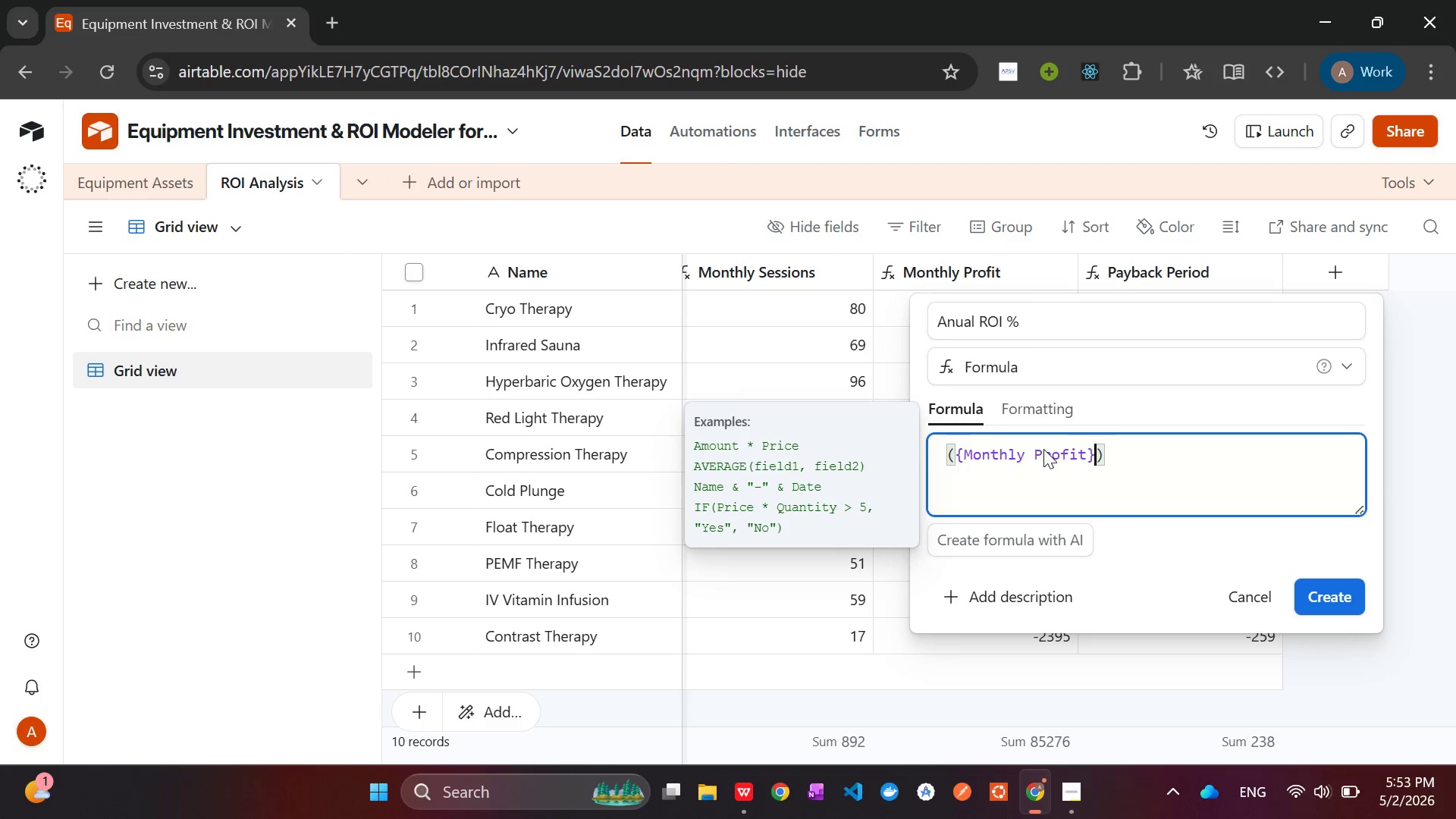 
key(ArrowRight)
 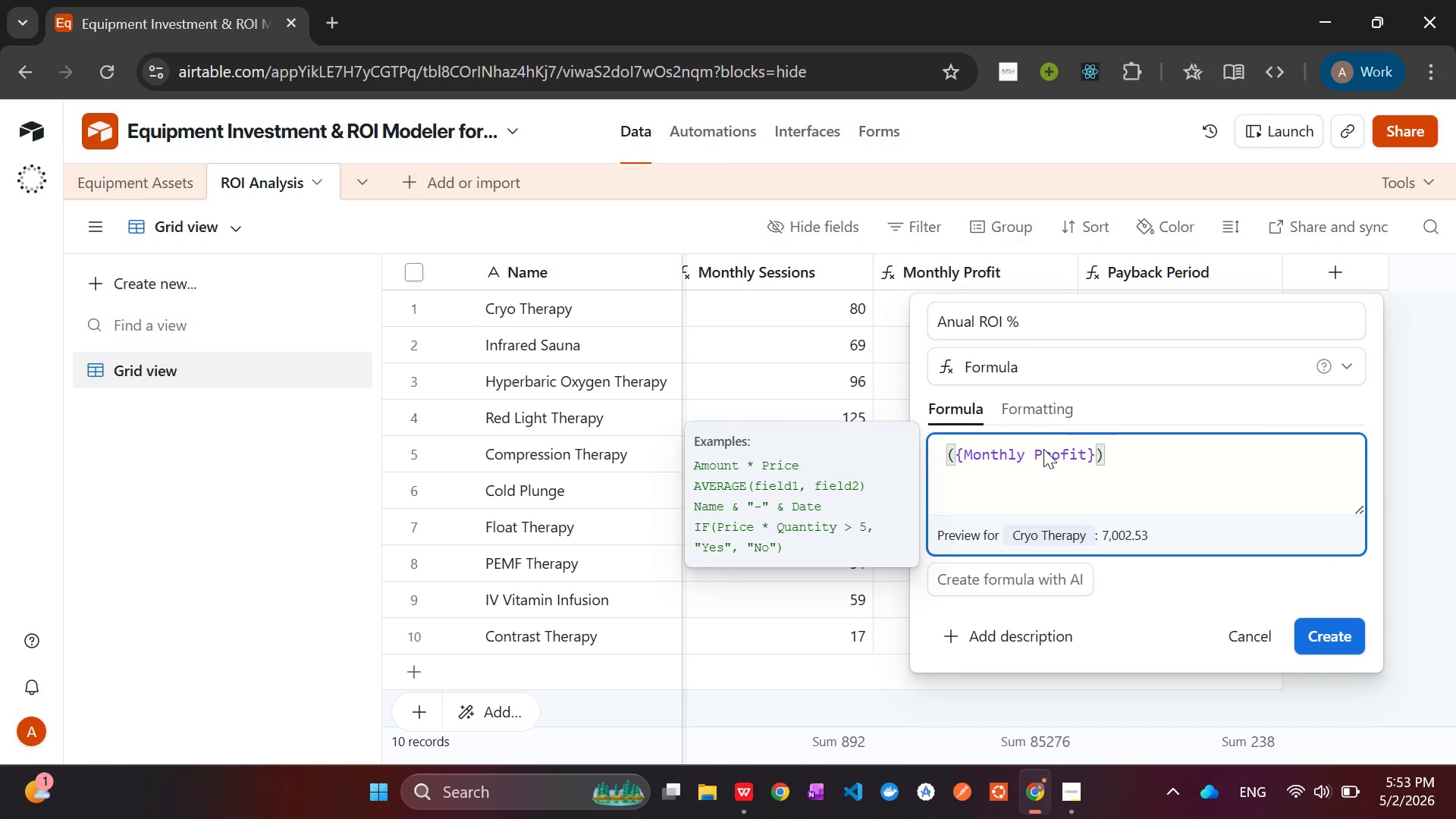 
key(ArrowLeft)
 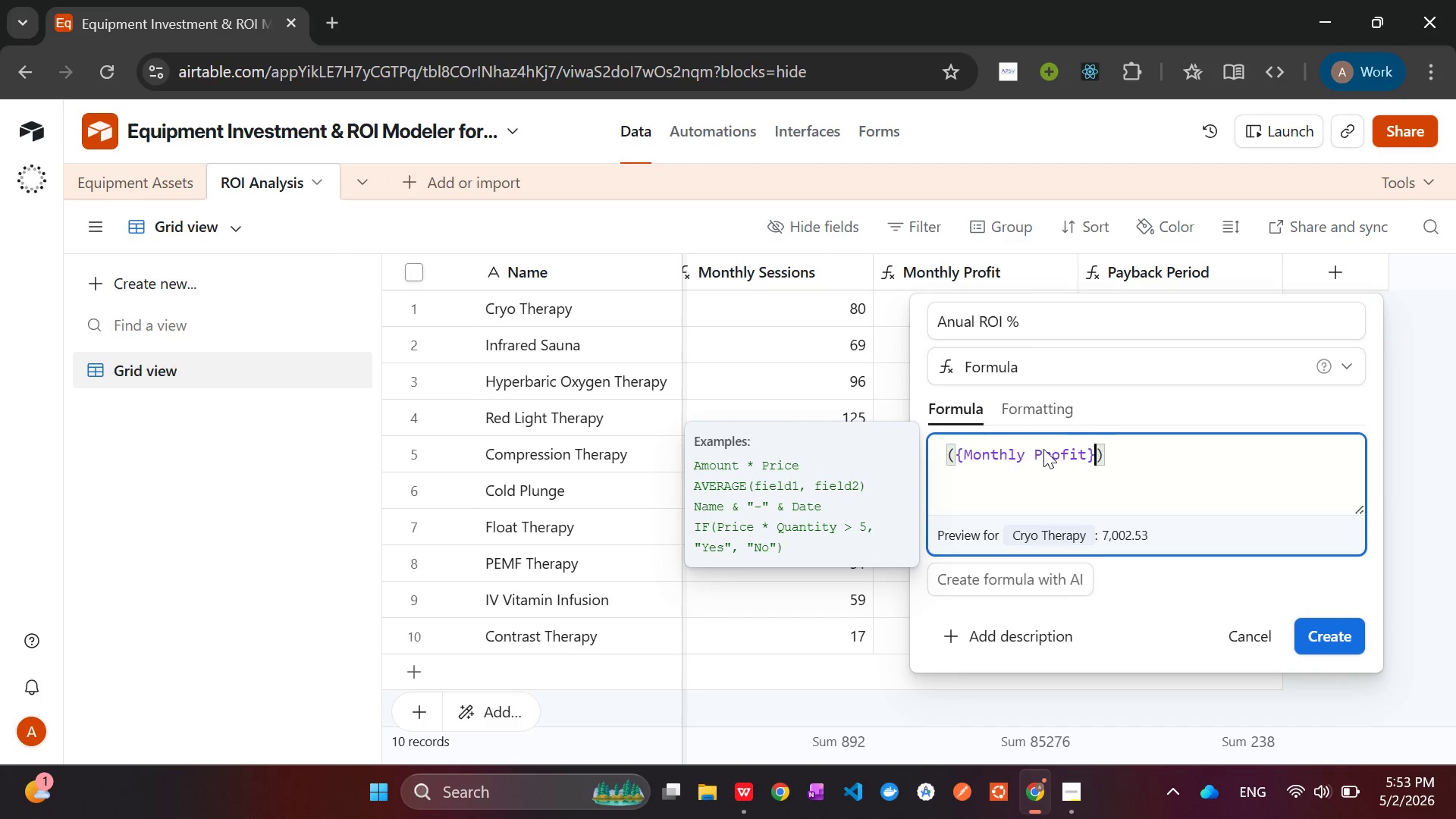 
type( * 12)
 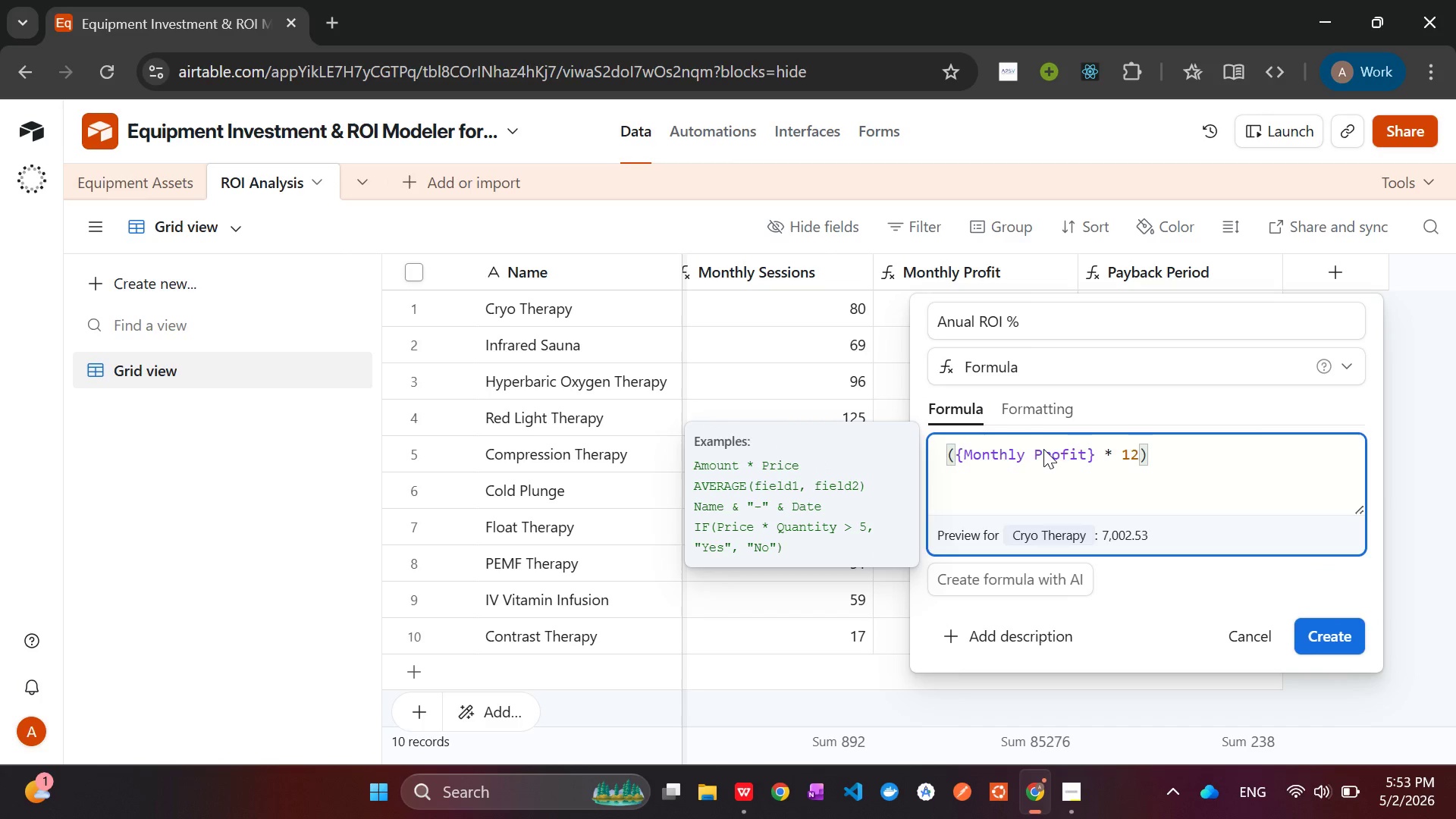 
key(ArrowRight)
 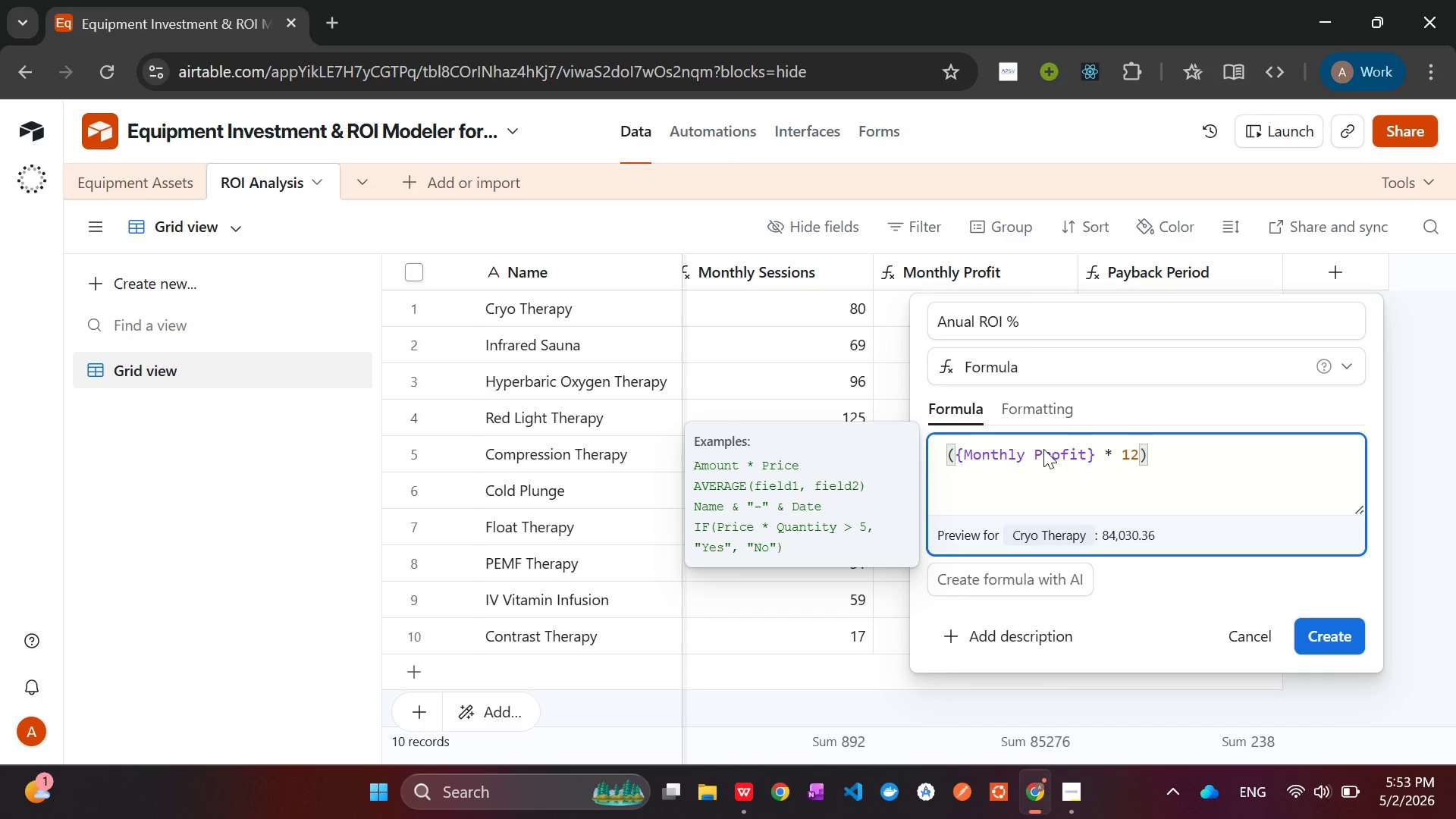 
key(Space)
 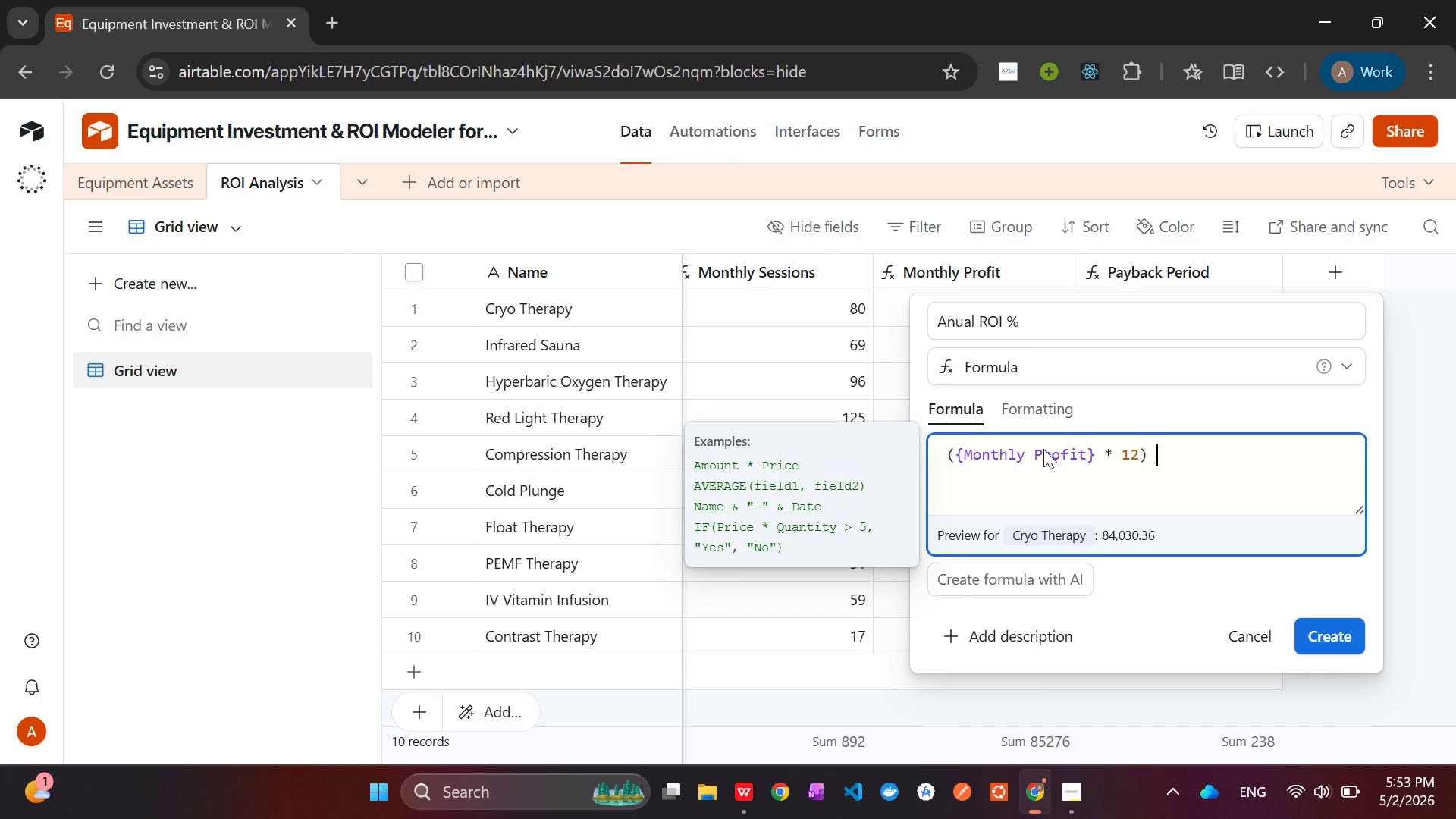 
key(Slash)
 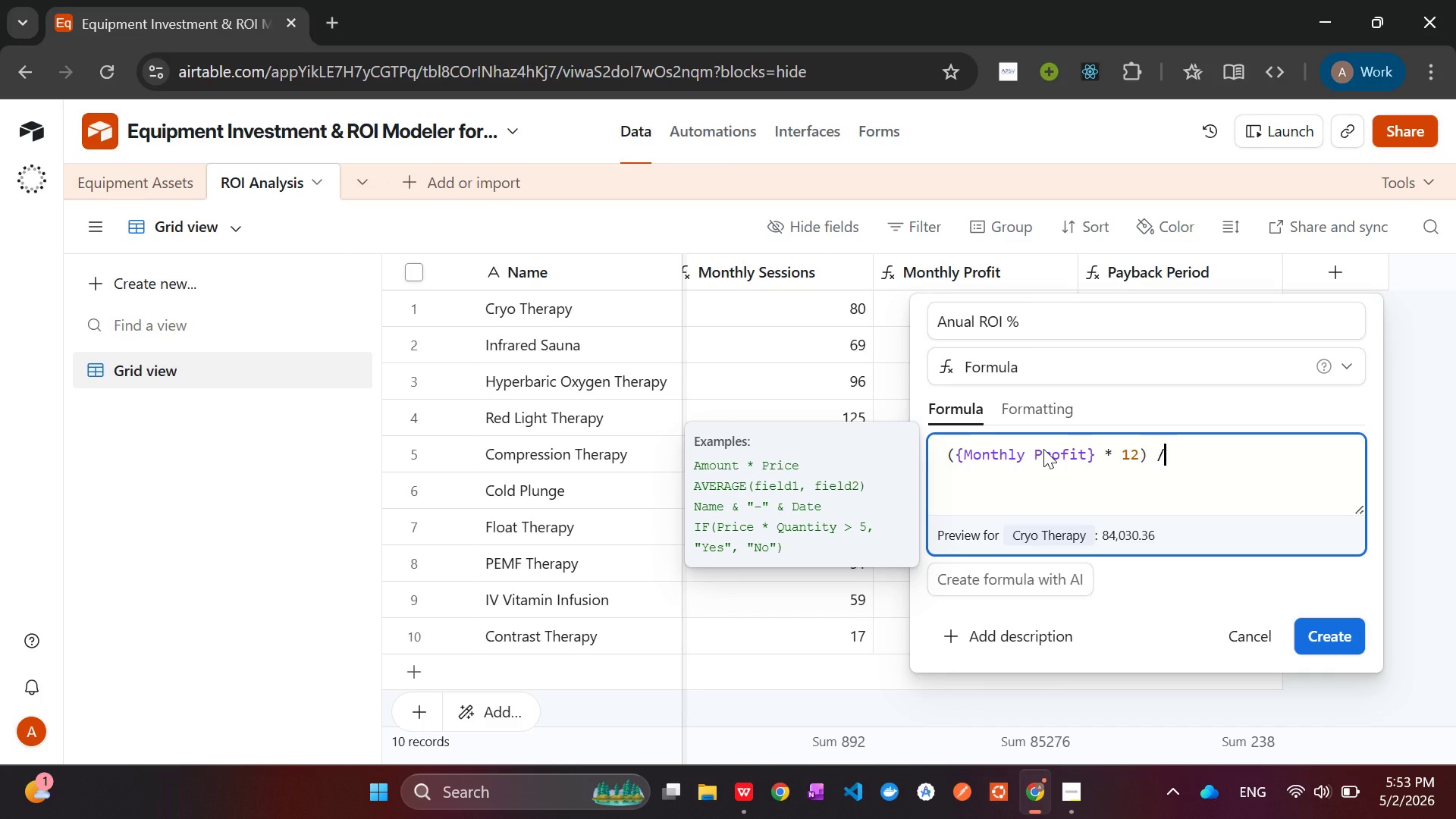 
key(Space)
 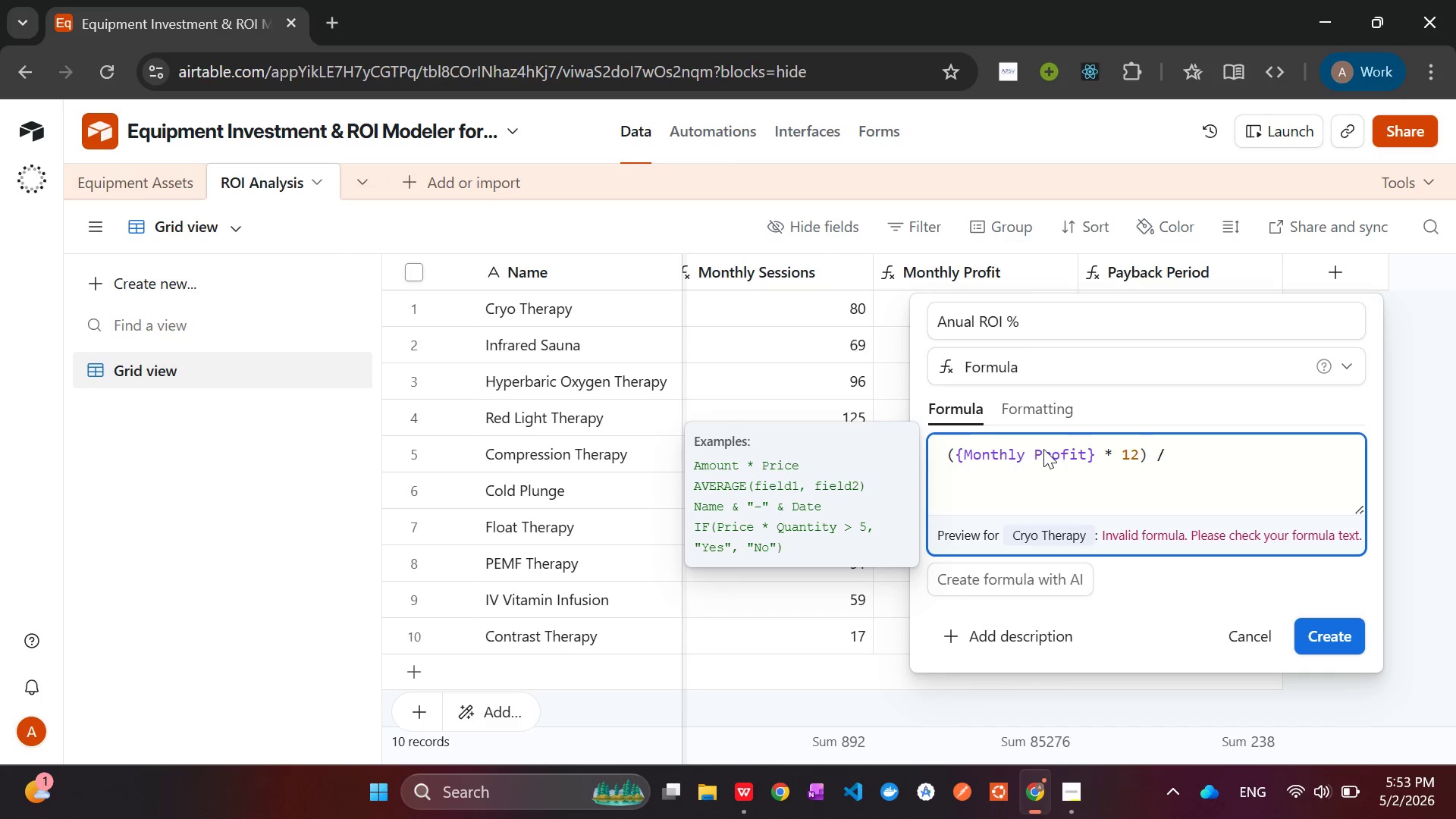 
key(Shift+BracketLeft)
 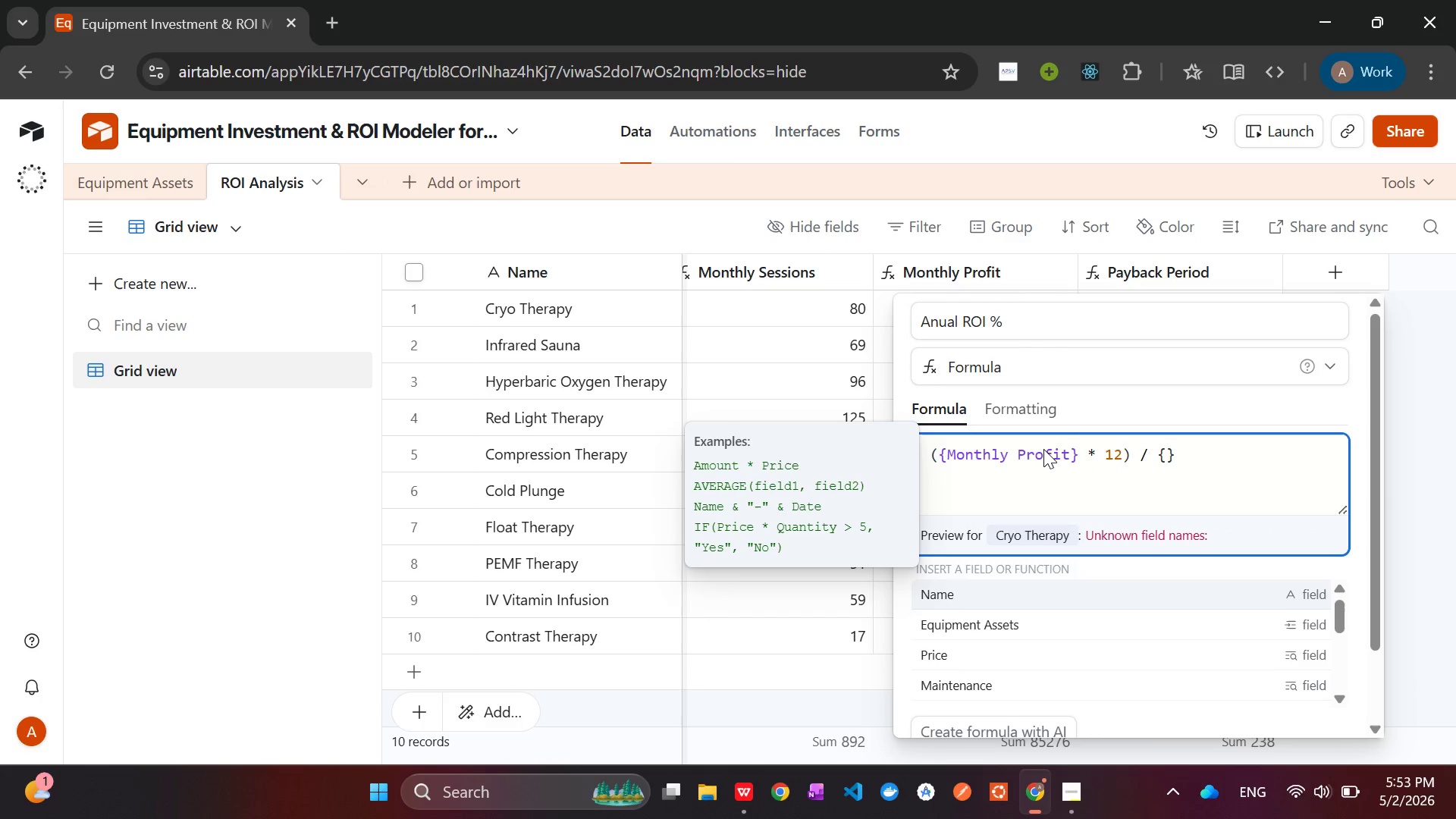 
key(ArrowLeft)
 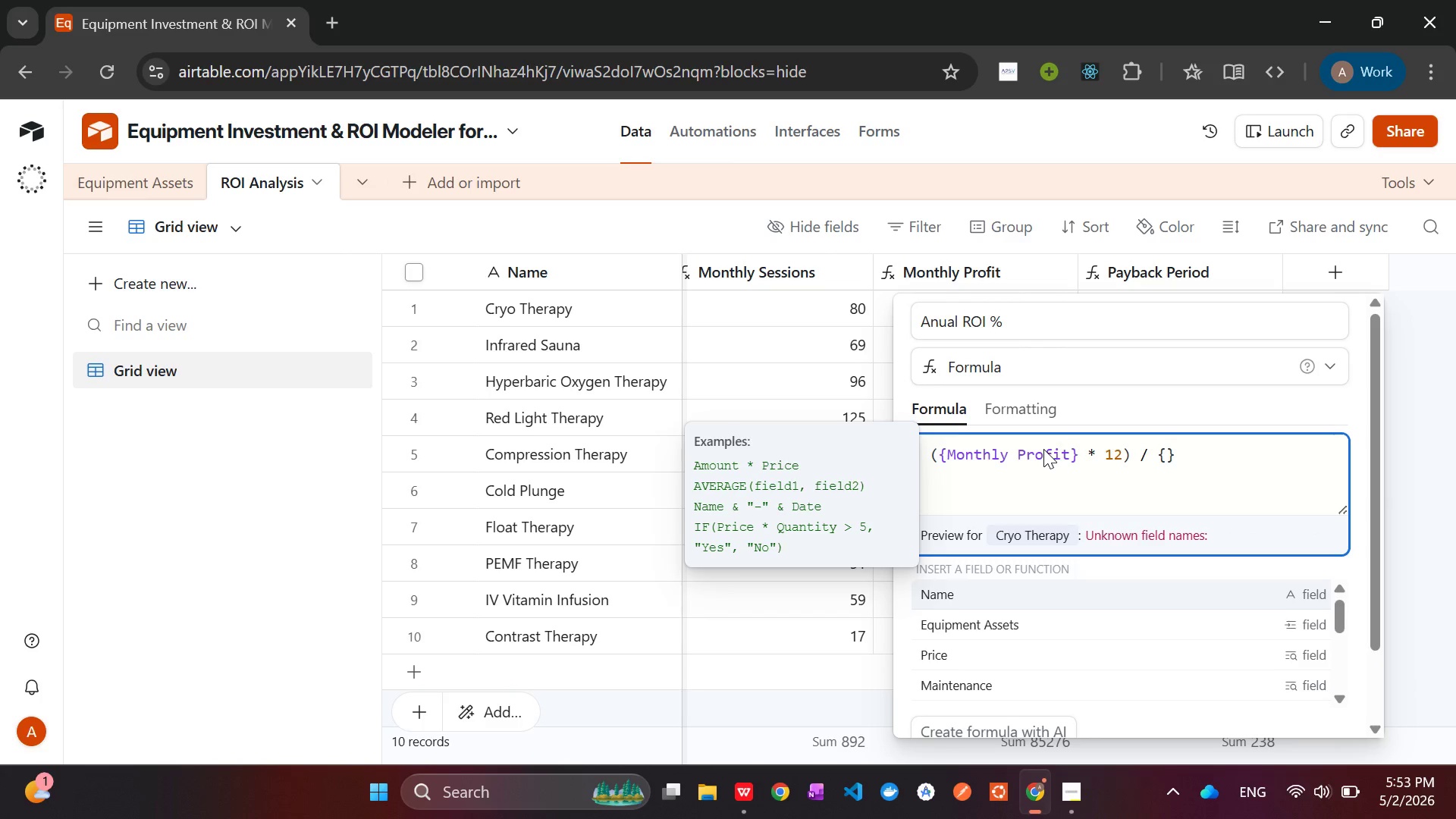 
type(su)
 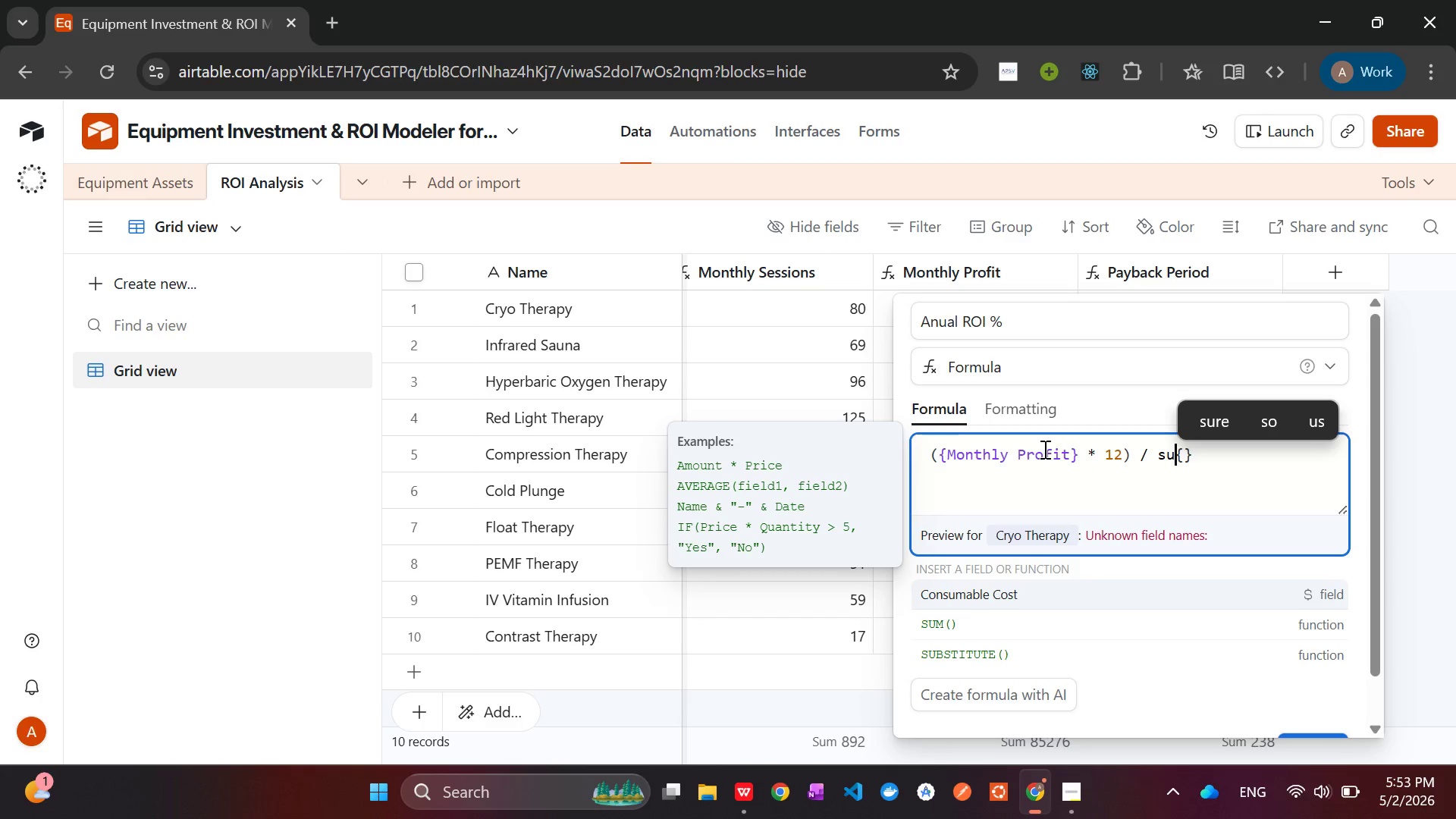 
key(ArrowDown)
 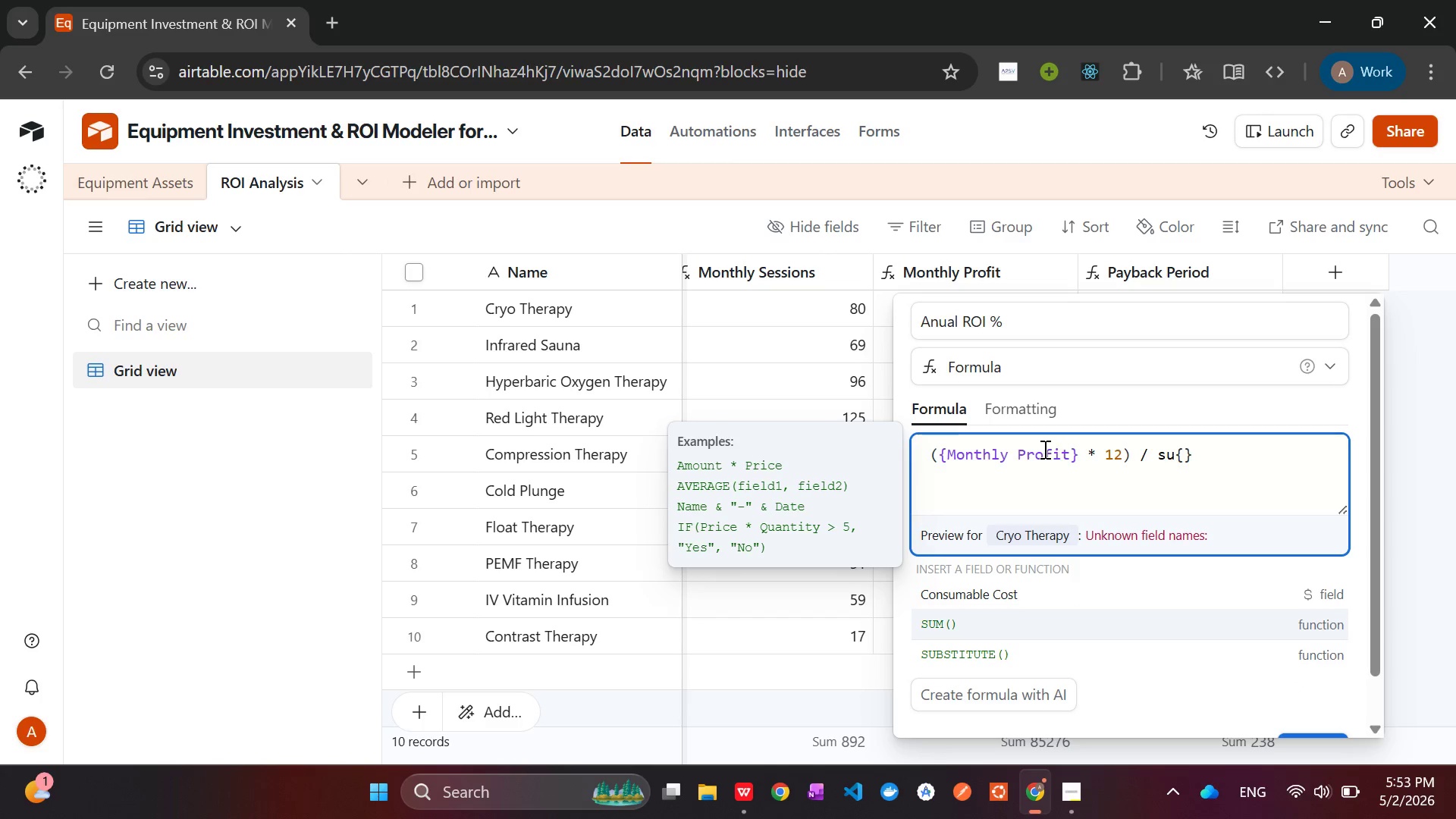 
key(Tab)
 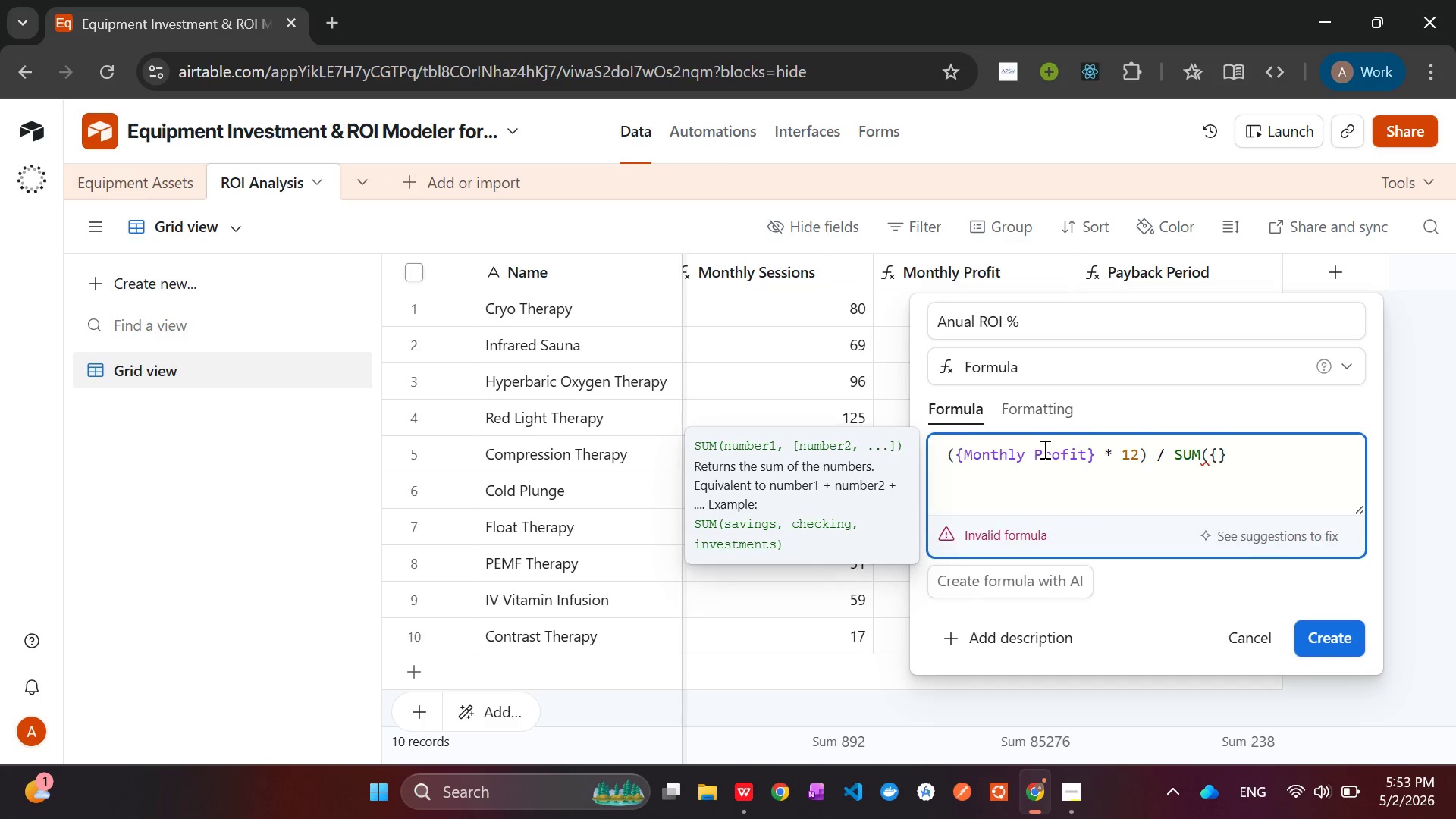 
key(ArrowRight)
 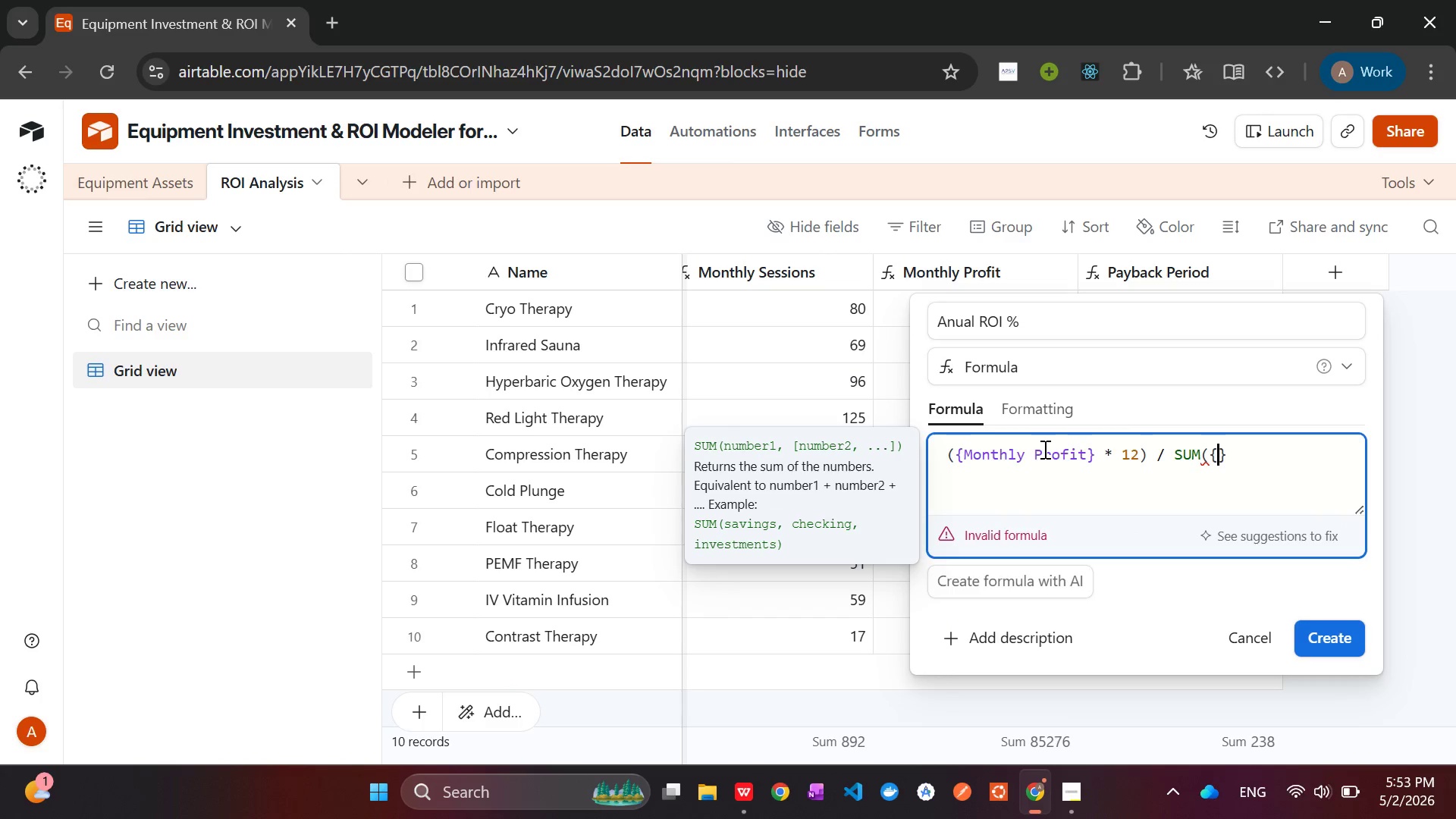 
key(ArrowRight)
 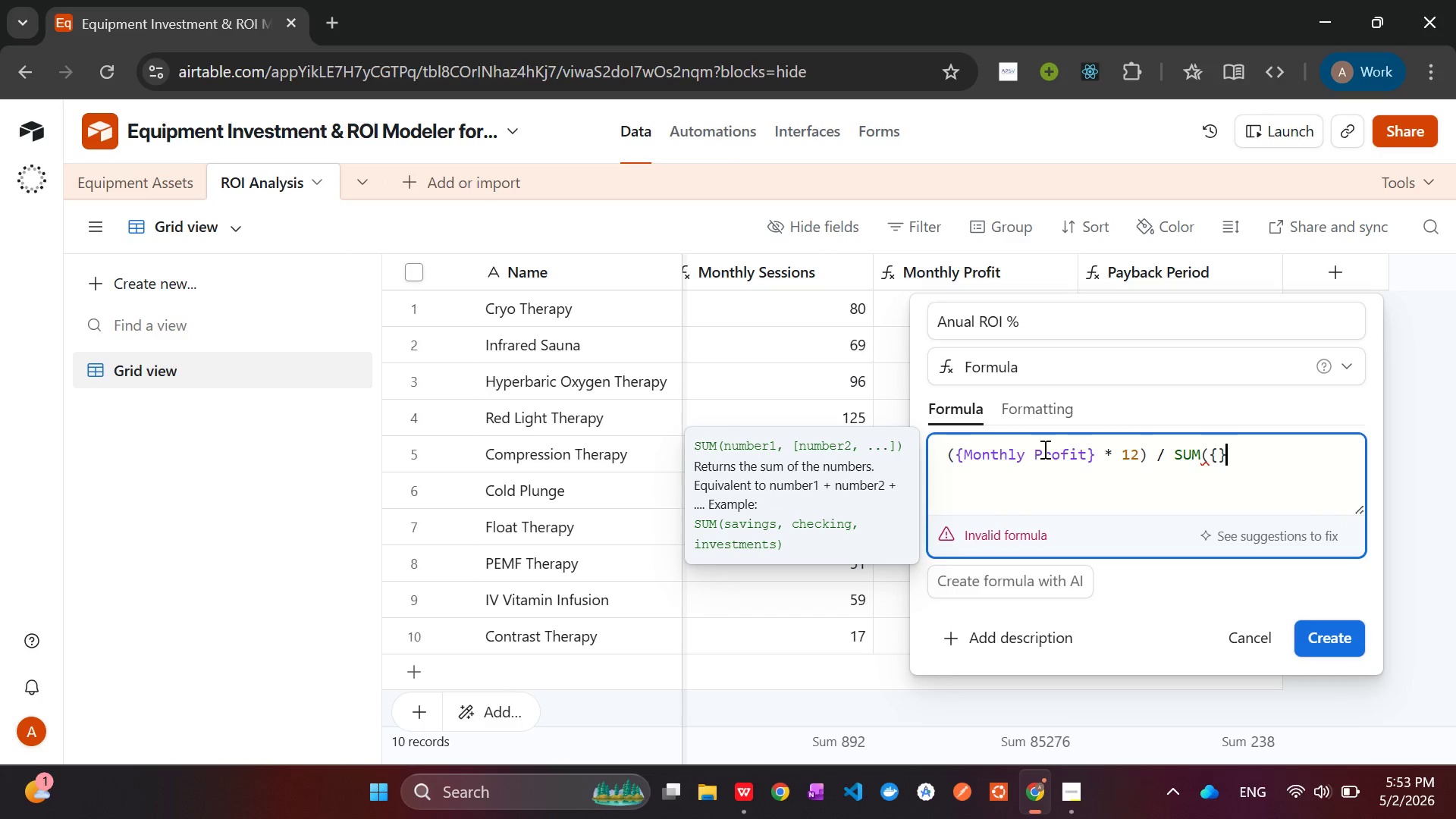 
hold_key(key=ShiftLeft, duration=1.52)
 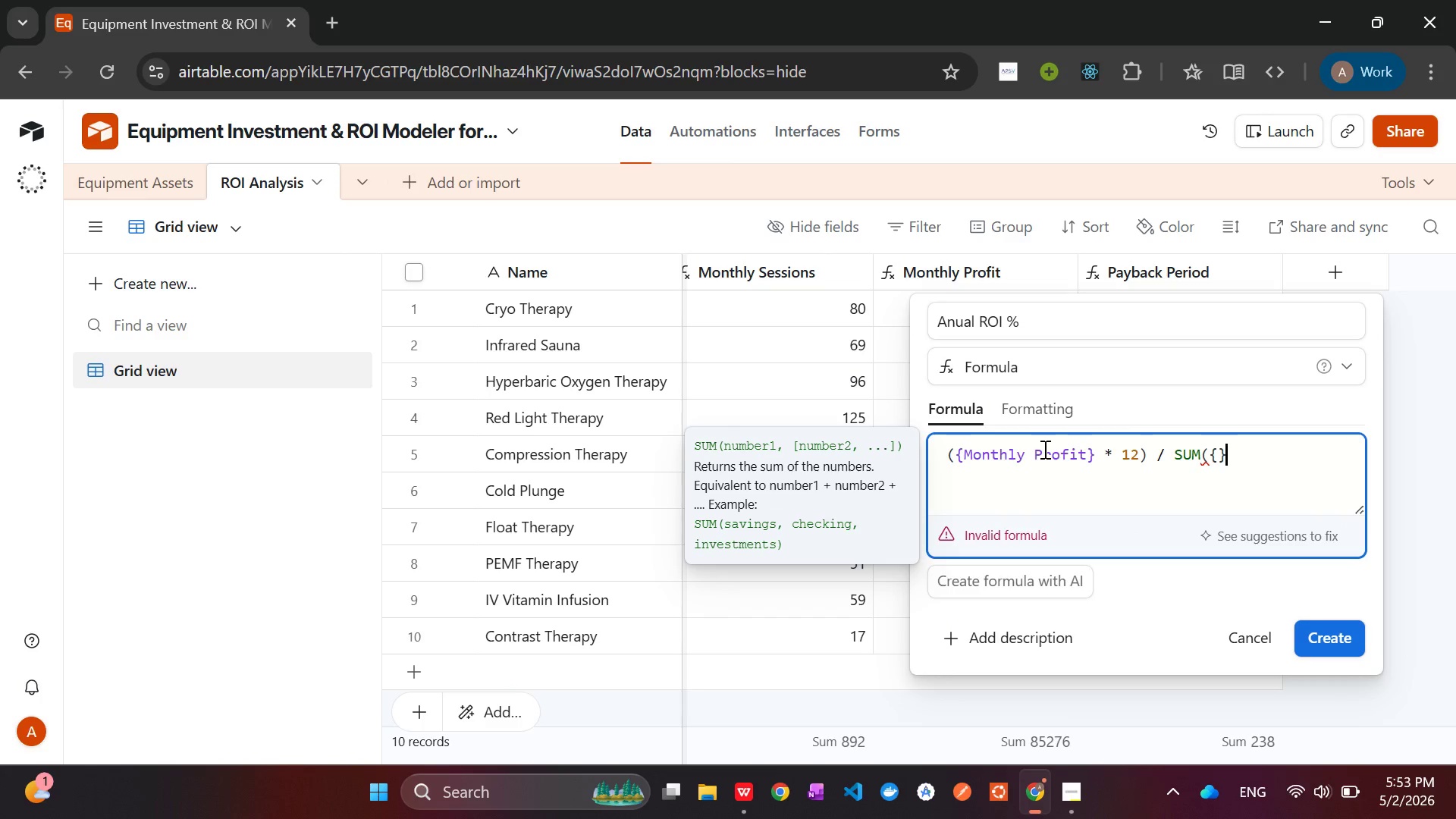 
key(Shift+0)
 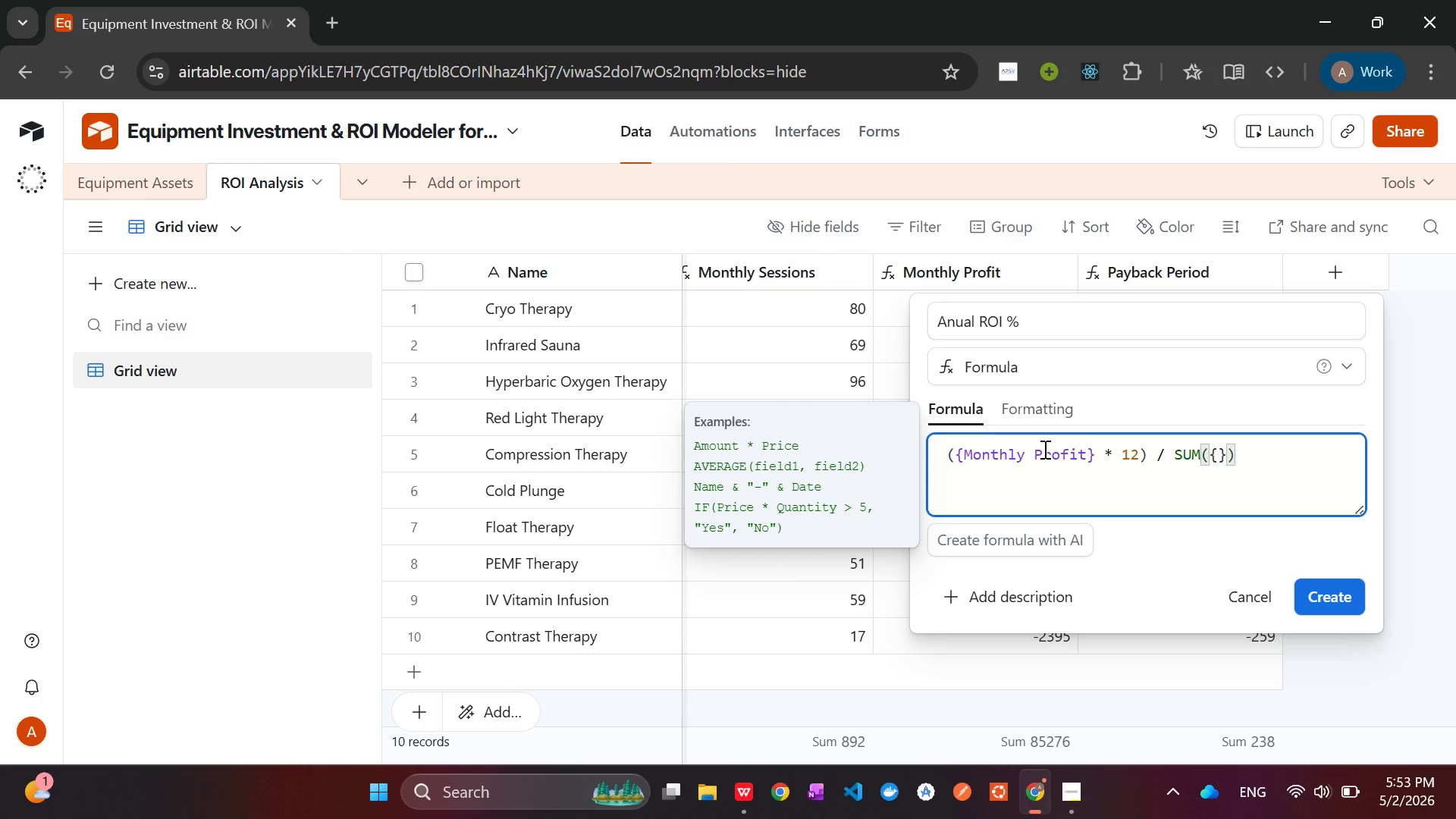 
key(ArrowLeft)
 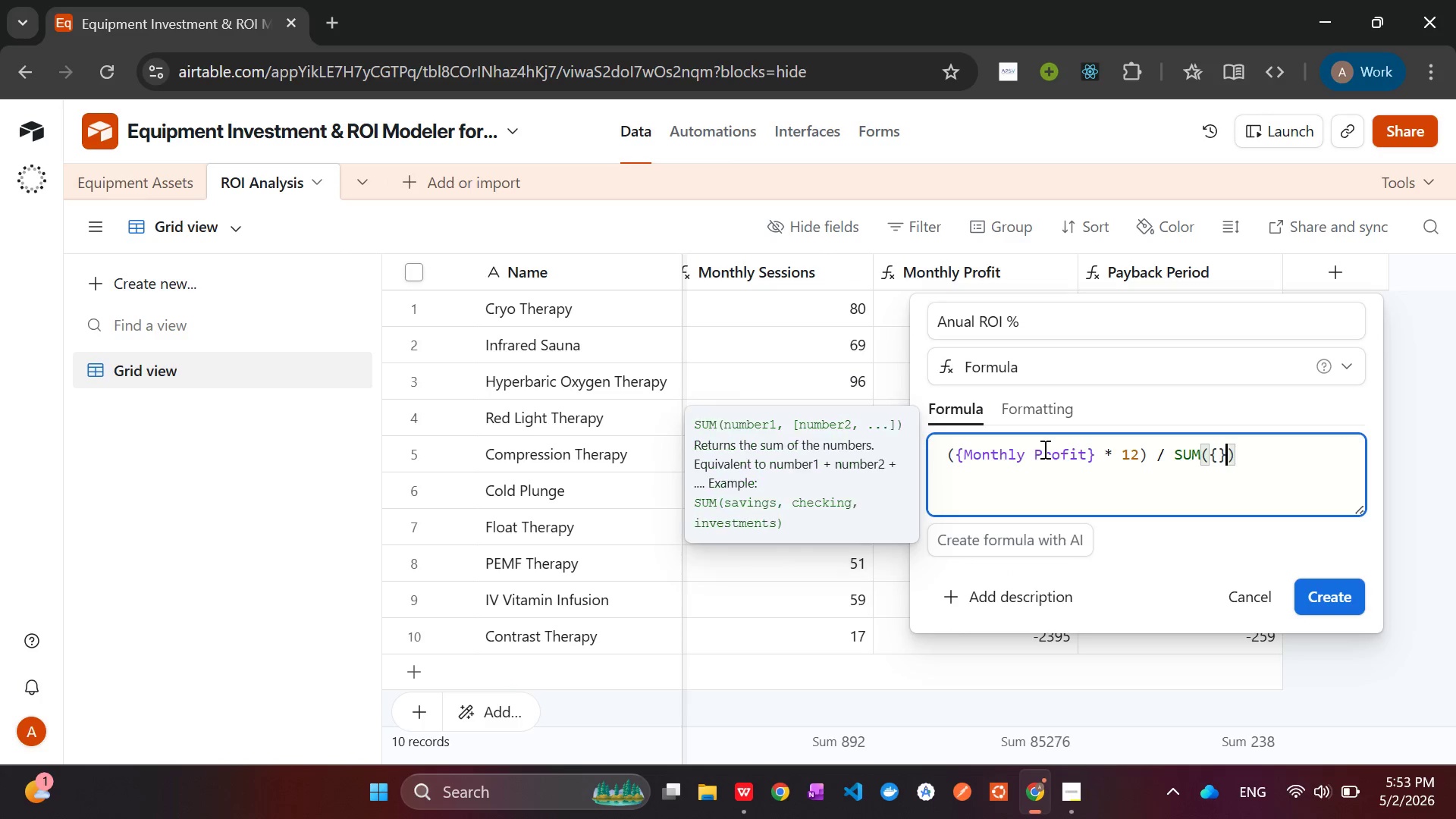 
key(ArrowLeft)
 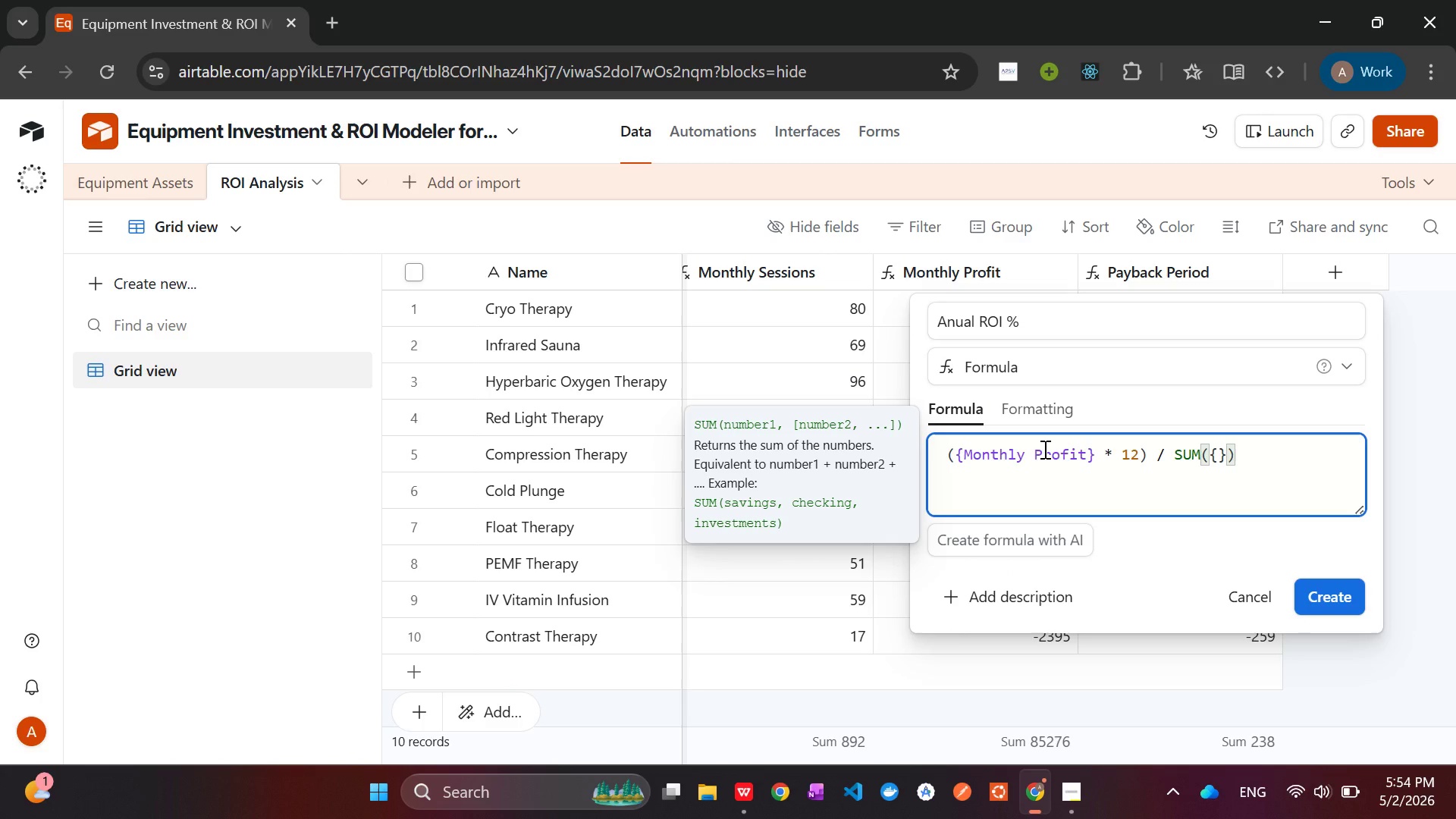 
type(Pri)
 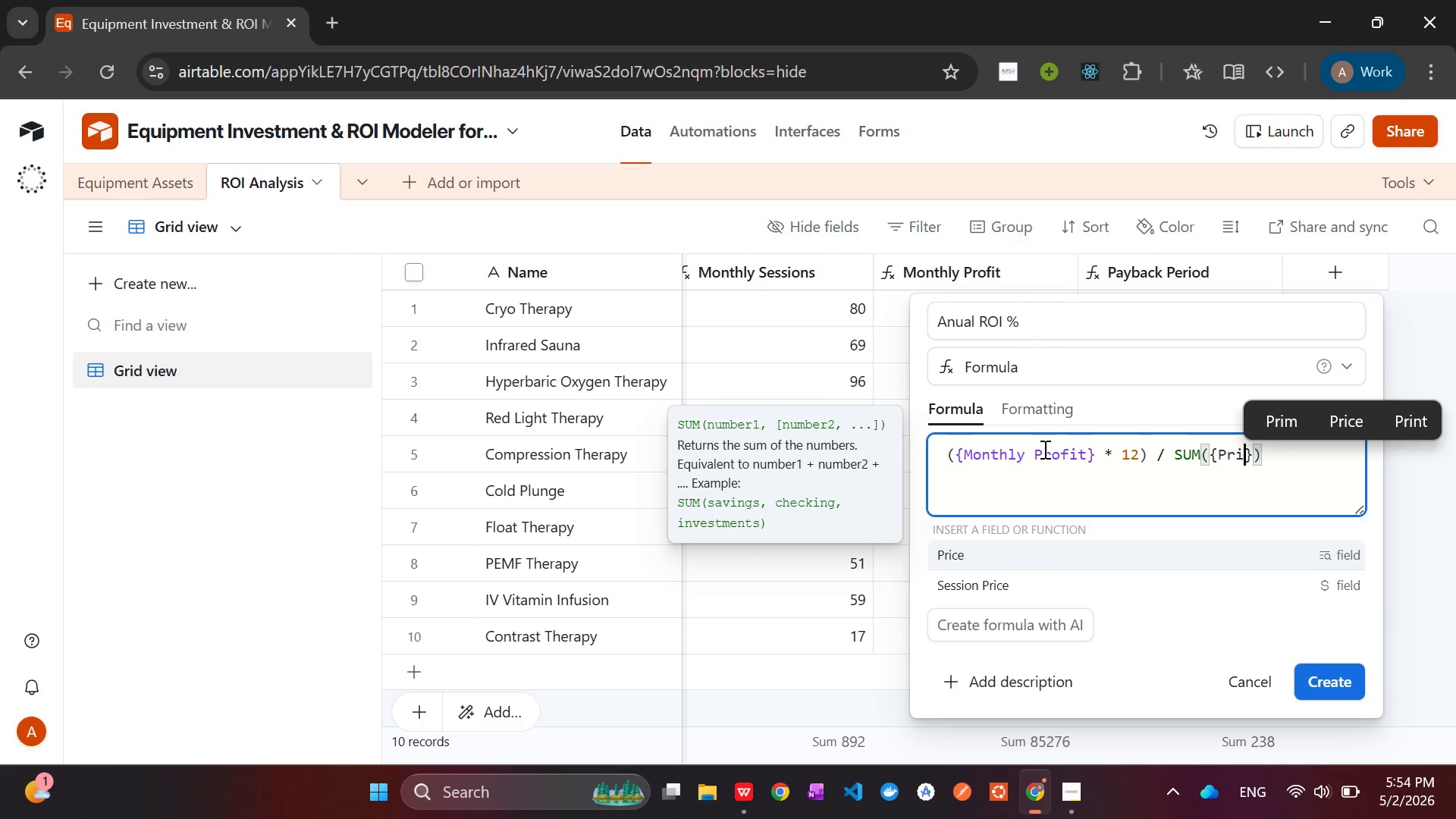 
key(Enter)
 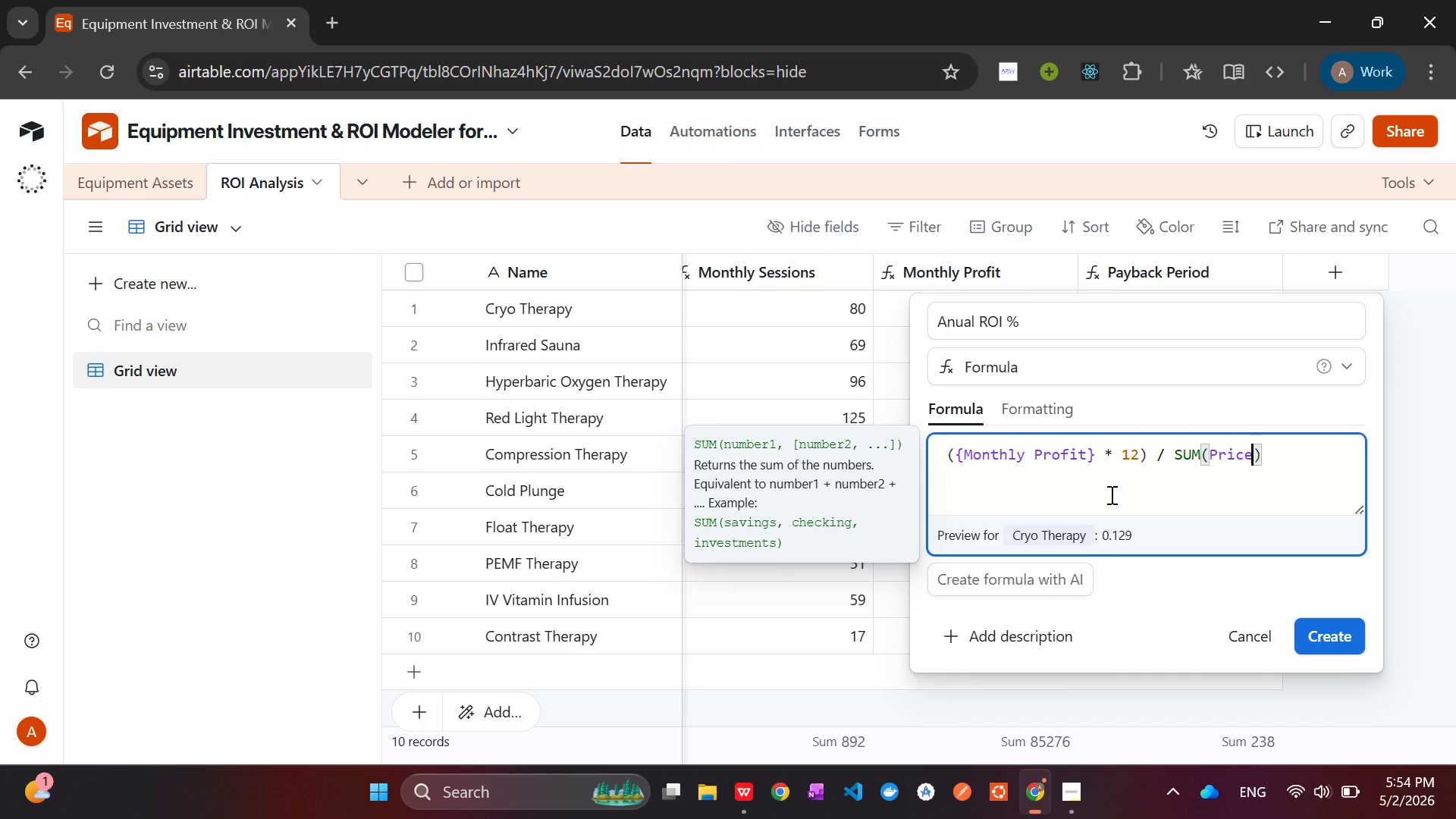 
wait(17.38)
 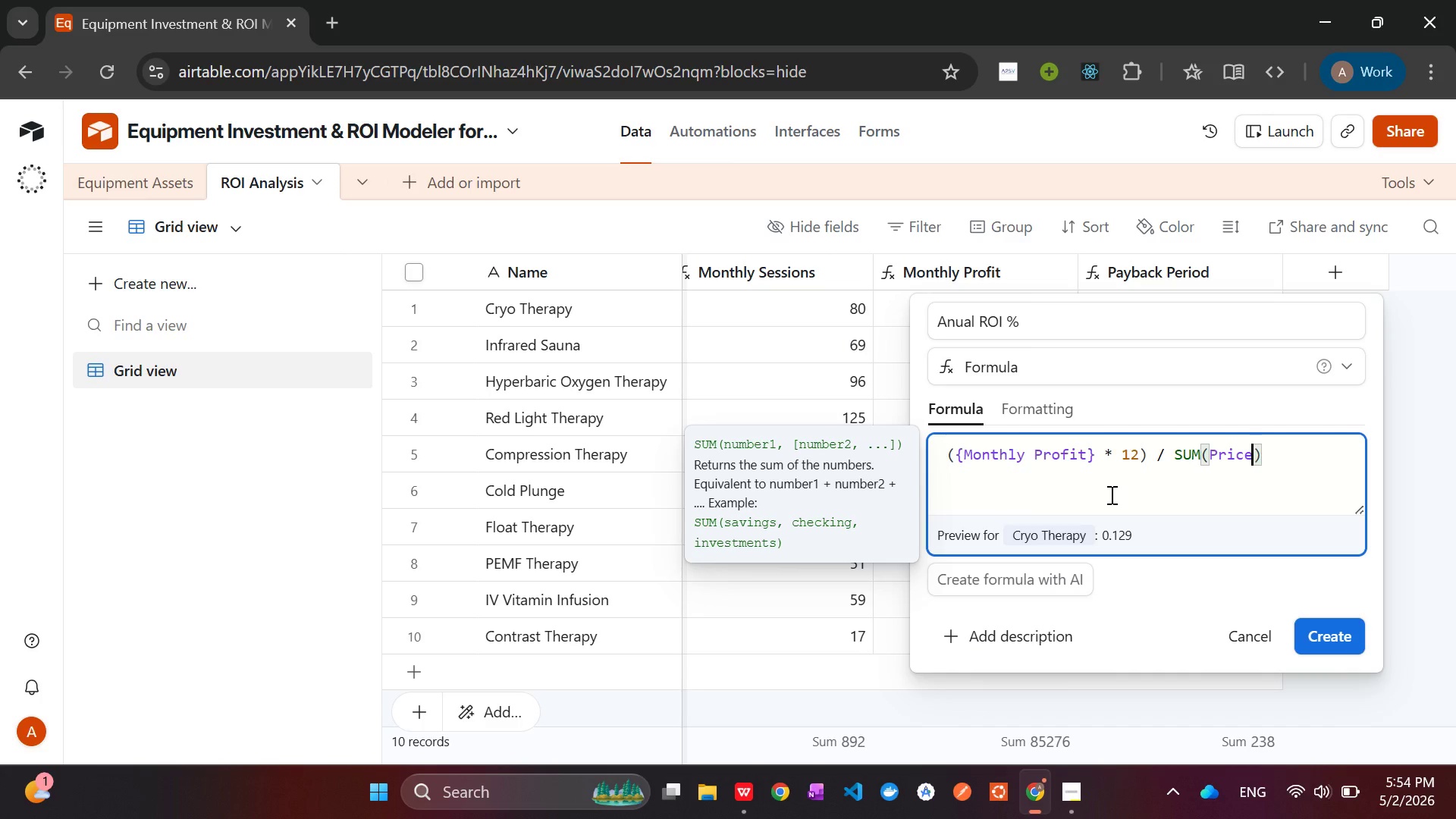 
left_click([1058, 789])